 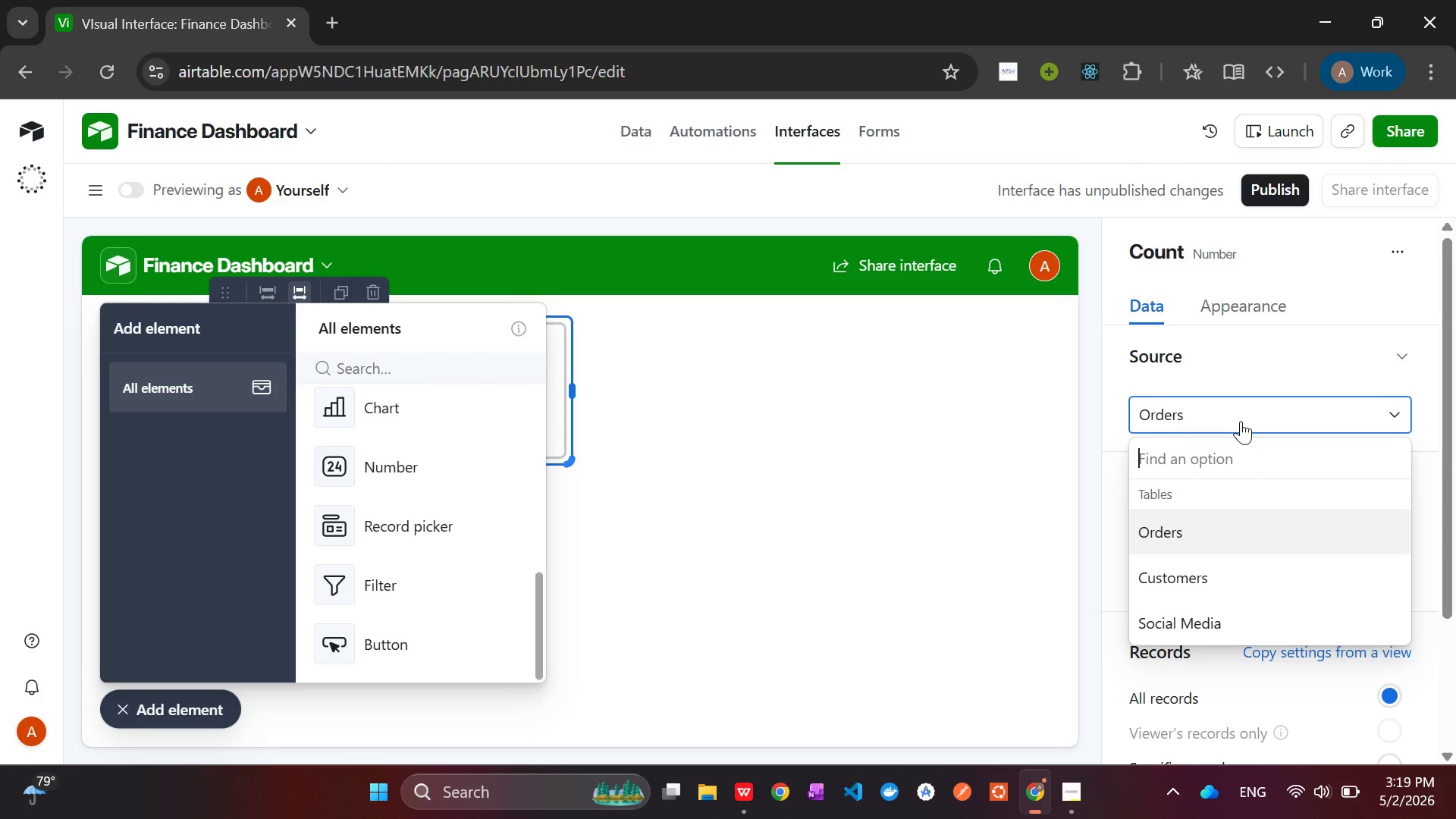 
left_click([1182, 591])
 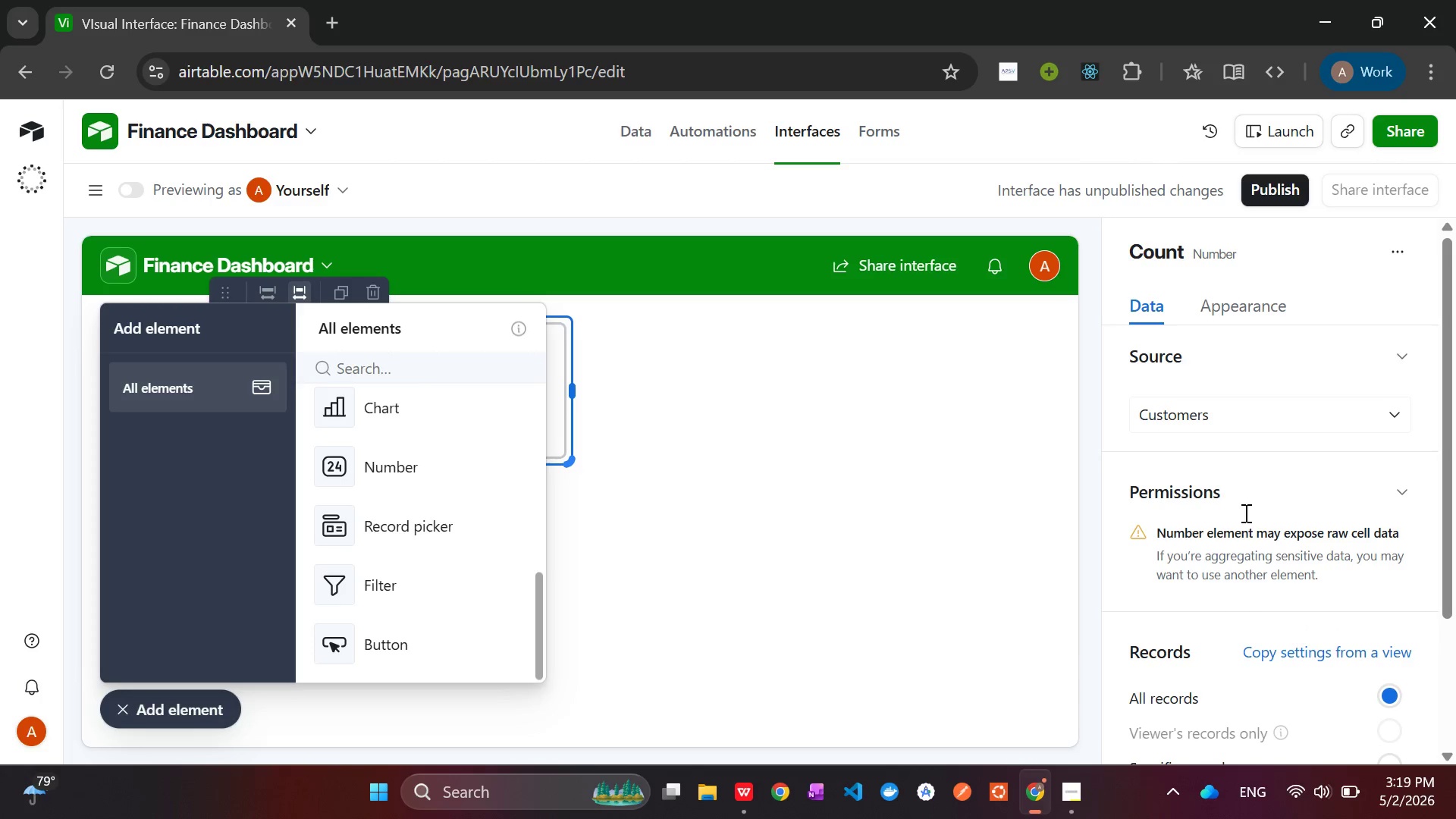 
mouse_move([1234, 495])
 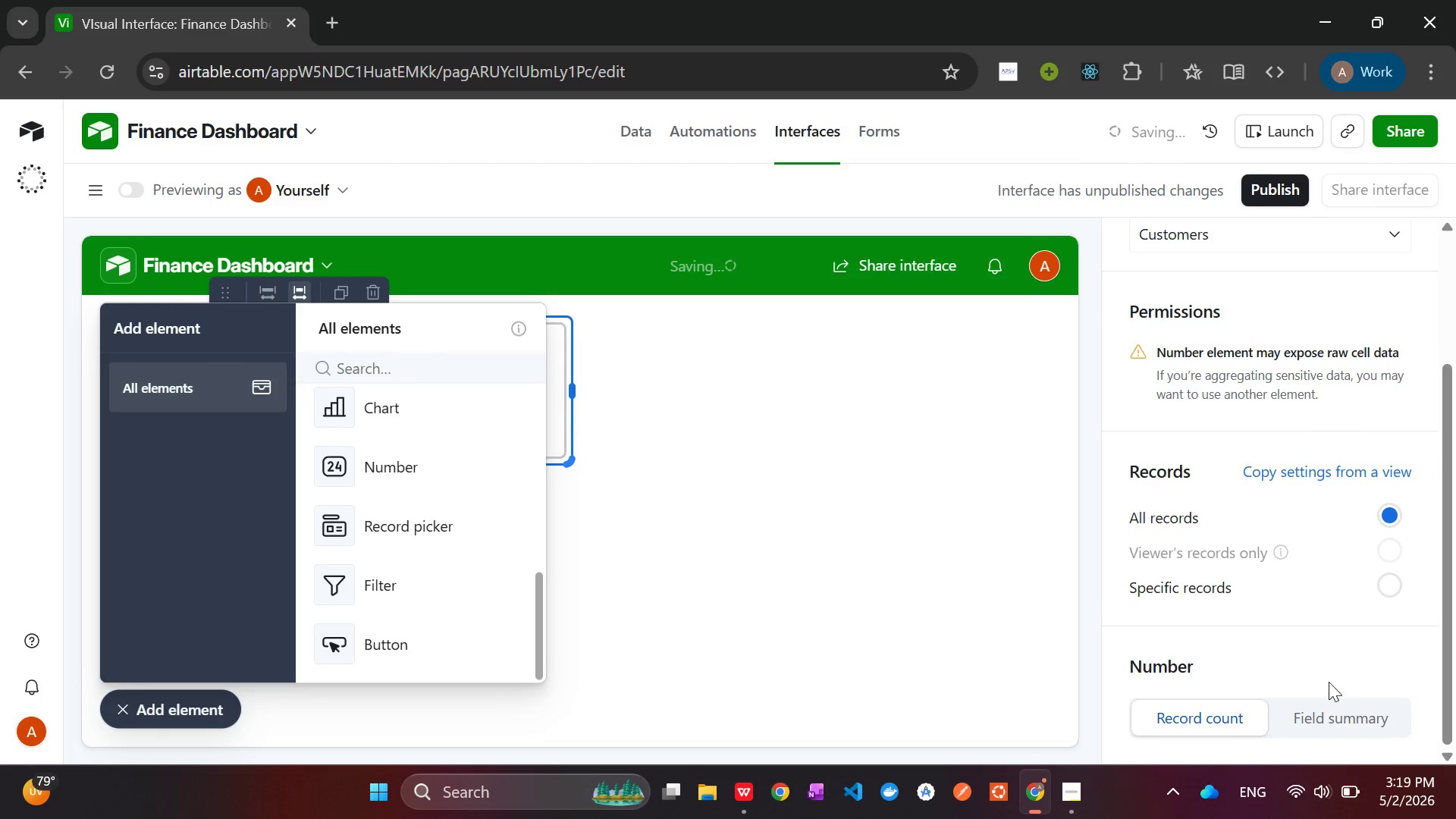 
left_click([1330, 717])
 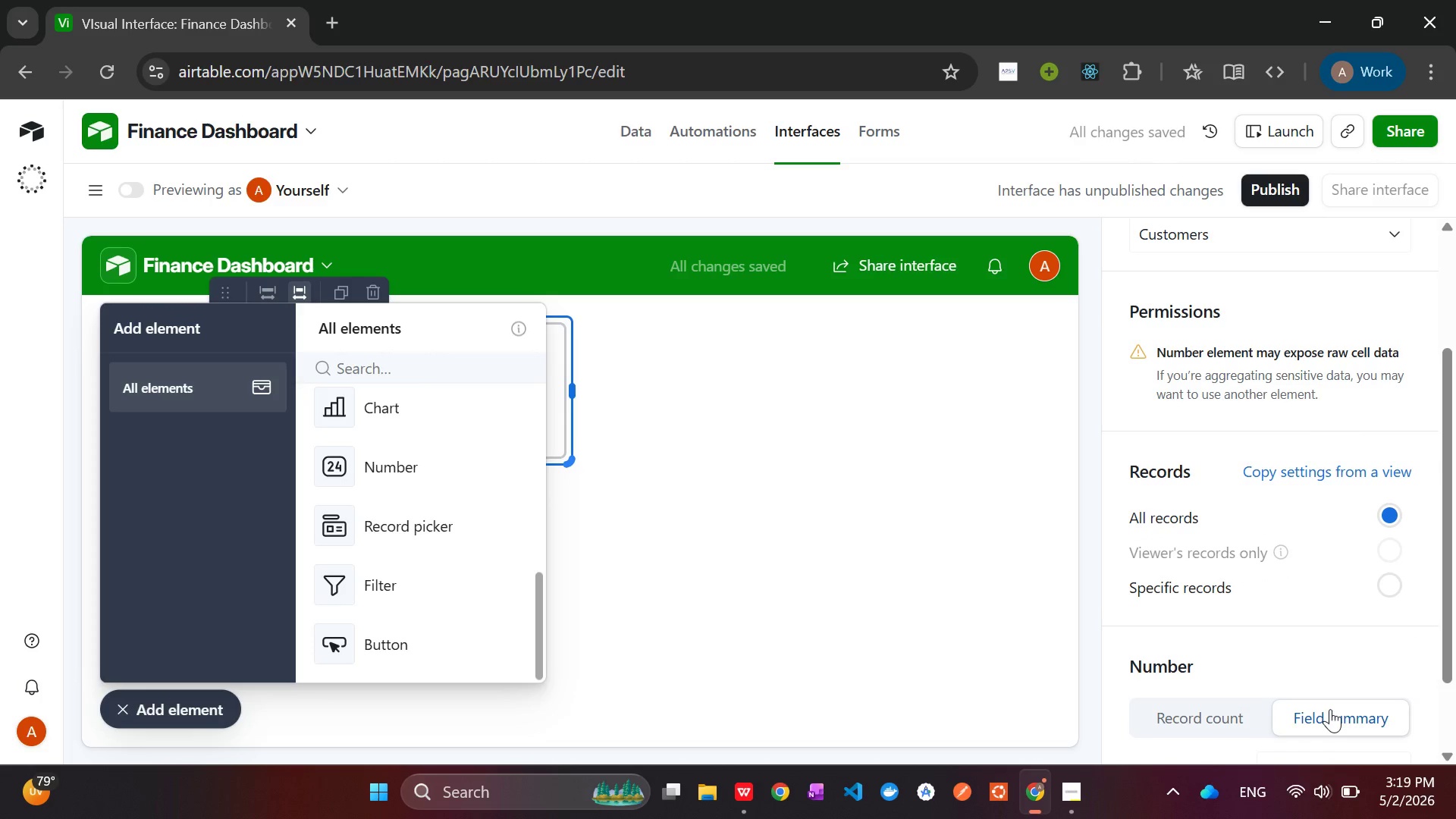 
mouse_move([1338, 633])
 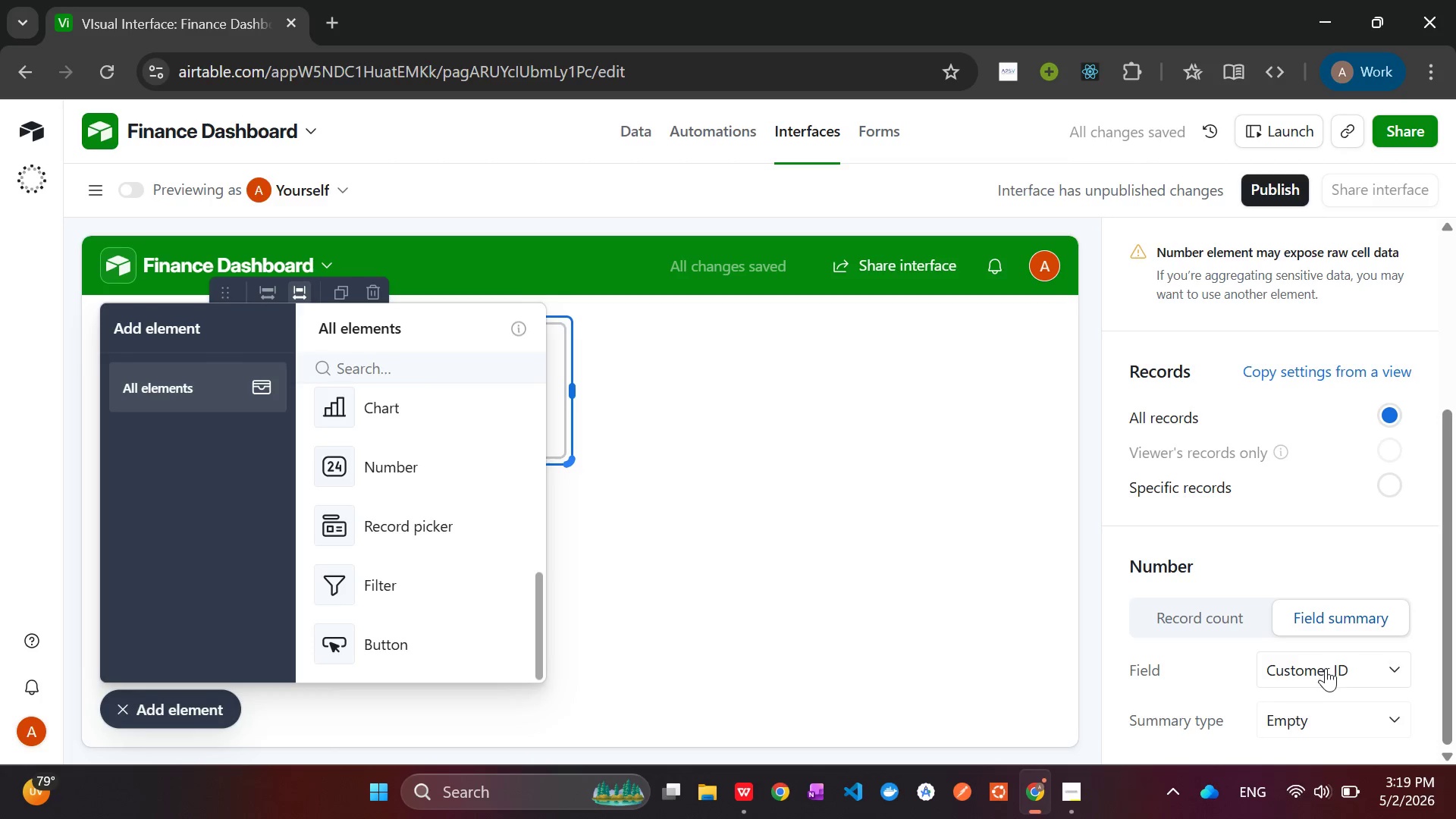 
left_click([1326, 668])
 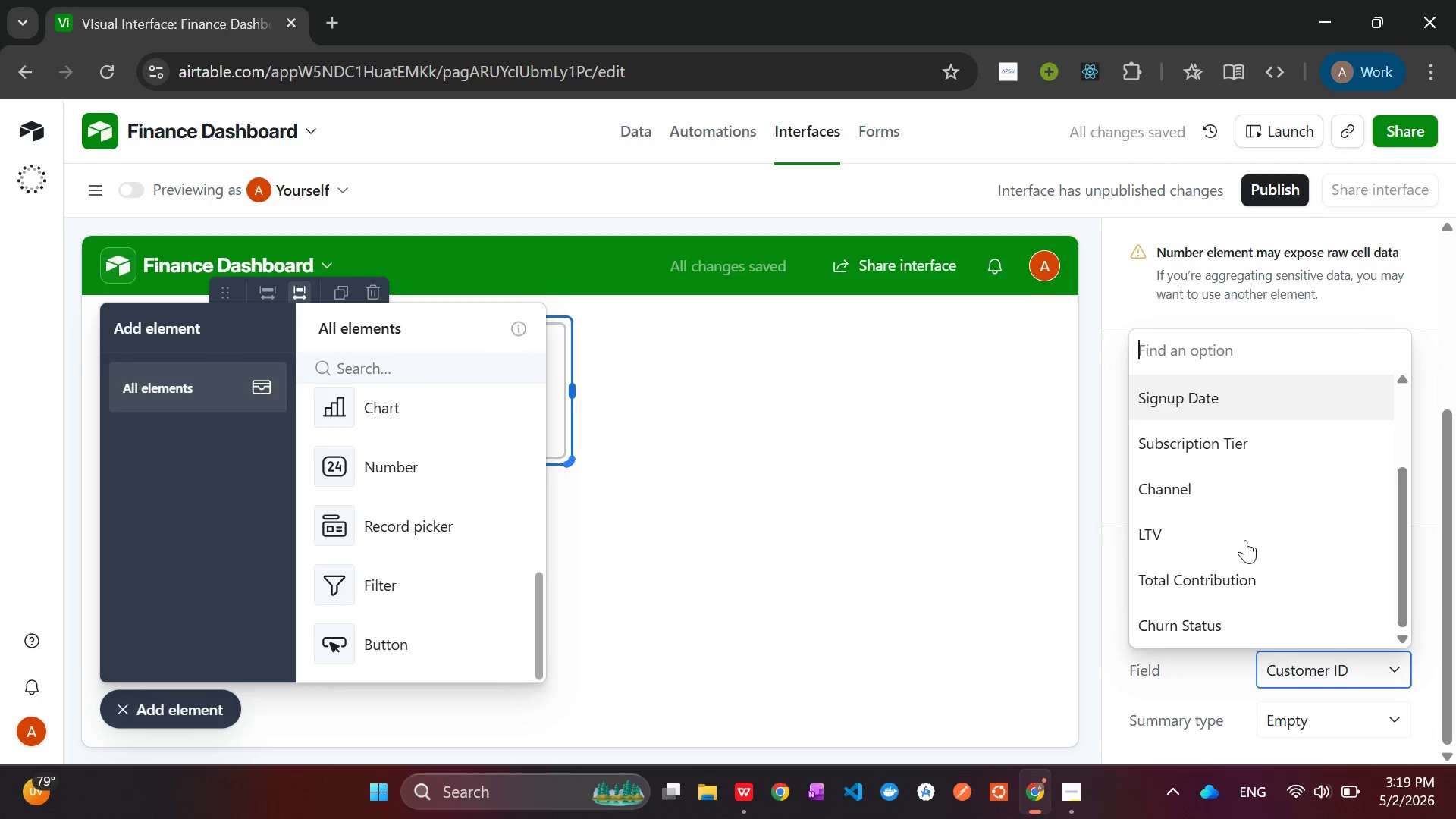 
left_click([1165, 532])
 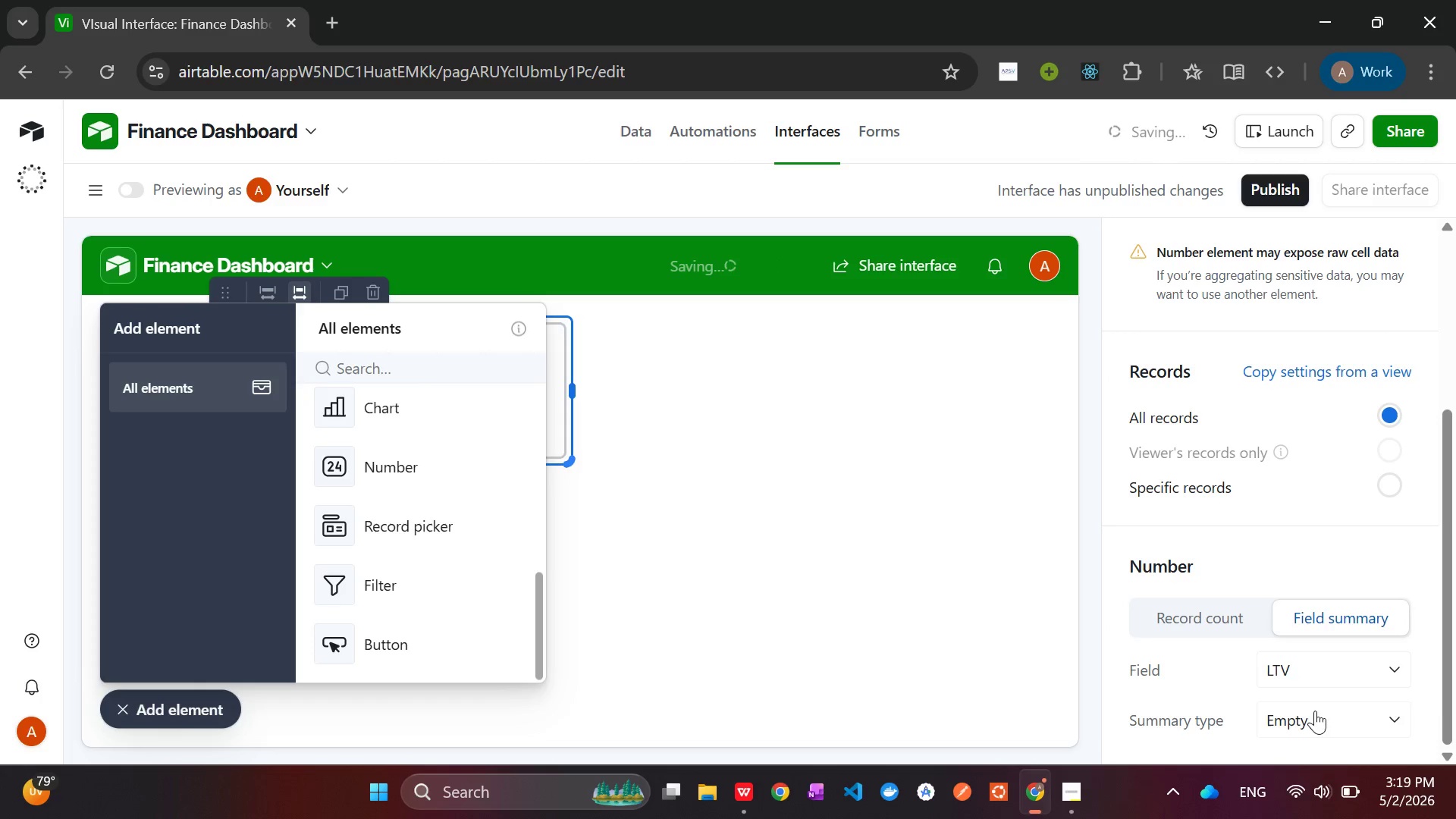 
left_click([1340, 726])
 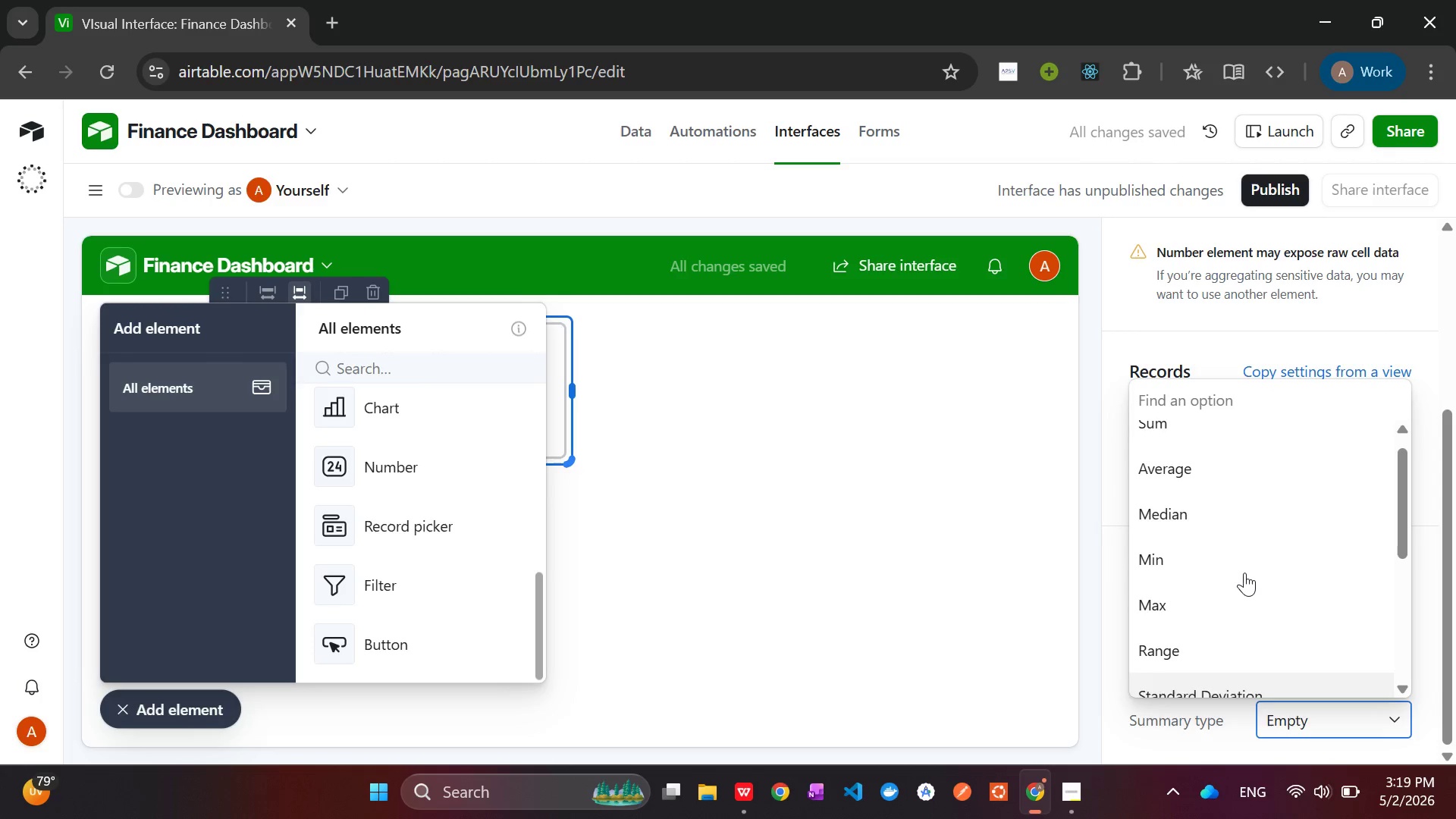 
left_click([1175, 493])
 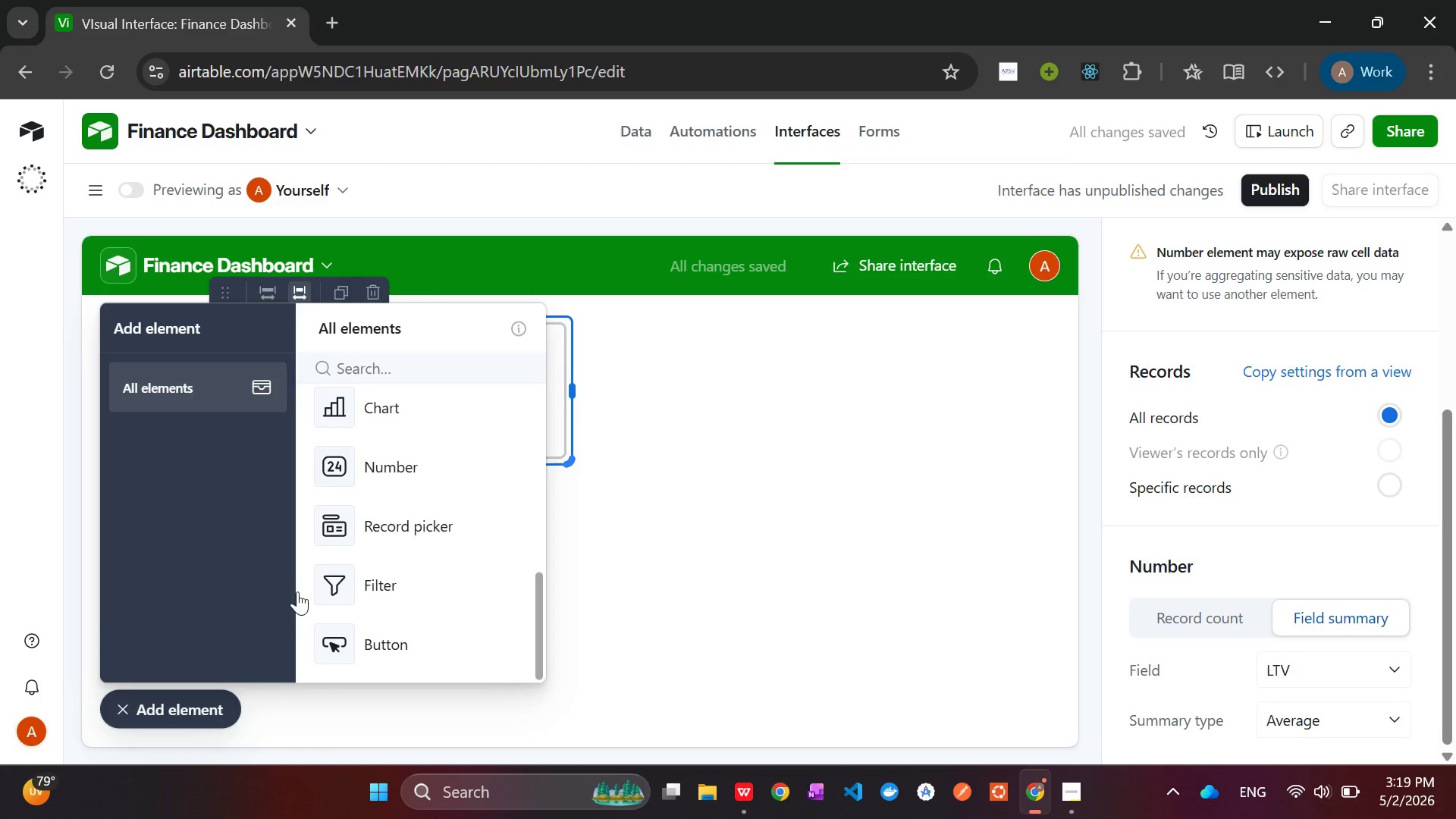 
left_click([162, 702])
 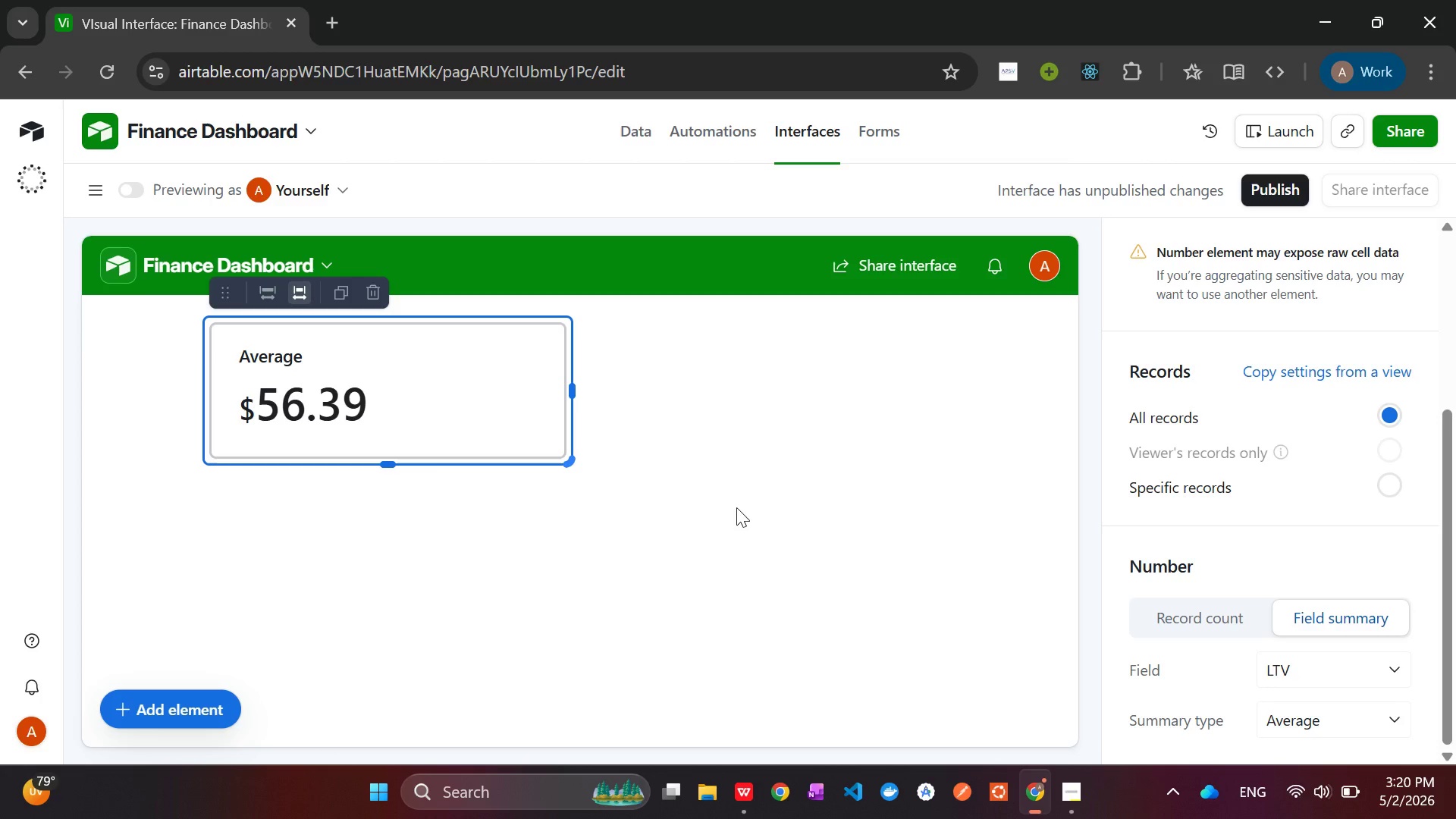 
wait(17.47)
 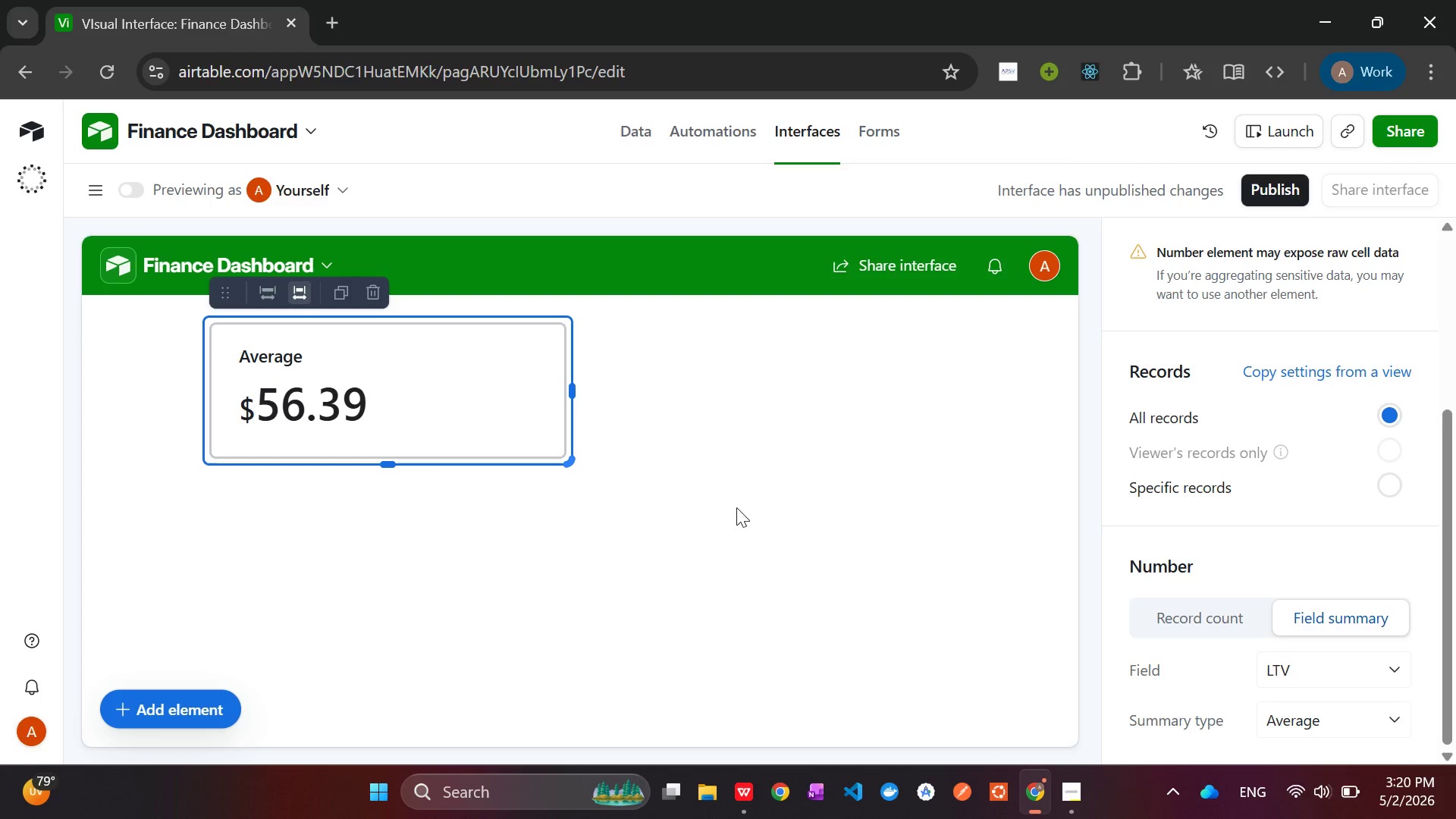 
left_click([188, 704])
 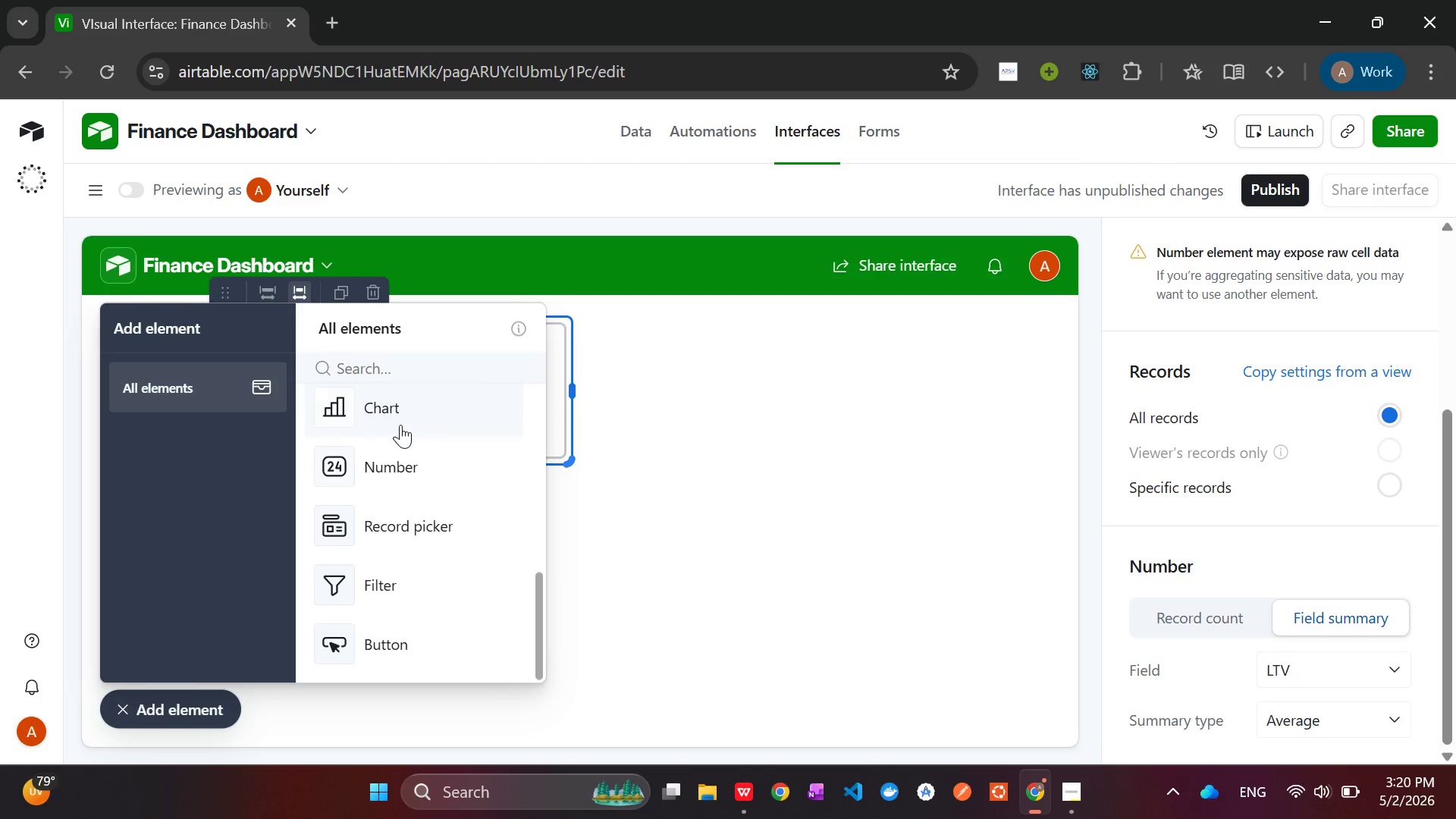 
left_click([409, 419])
 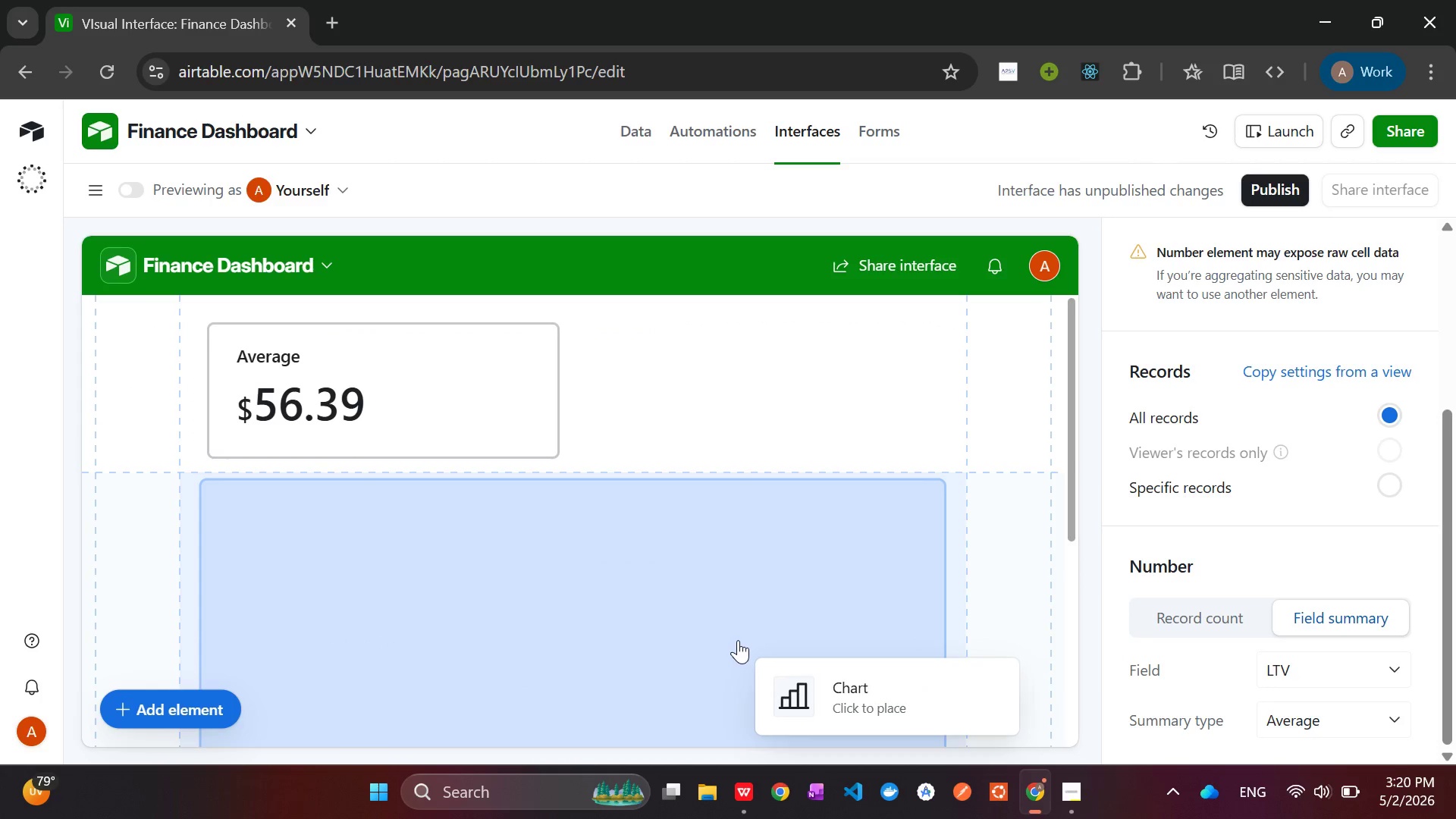 
left_click([661, 636])
 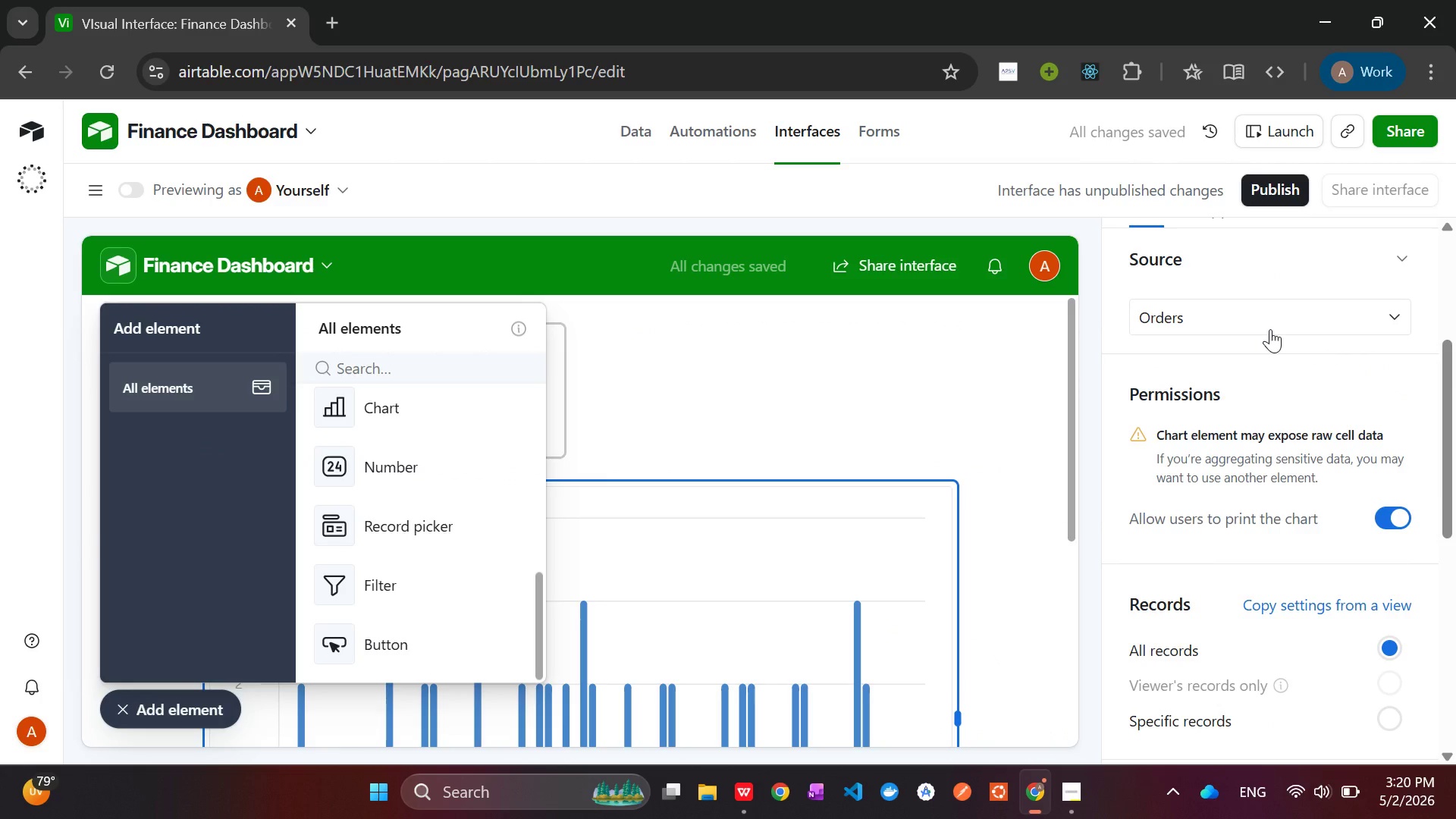 
wait(5.94)
 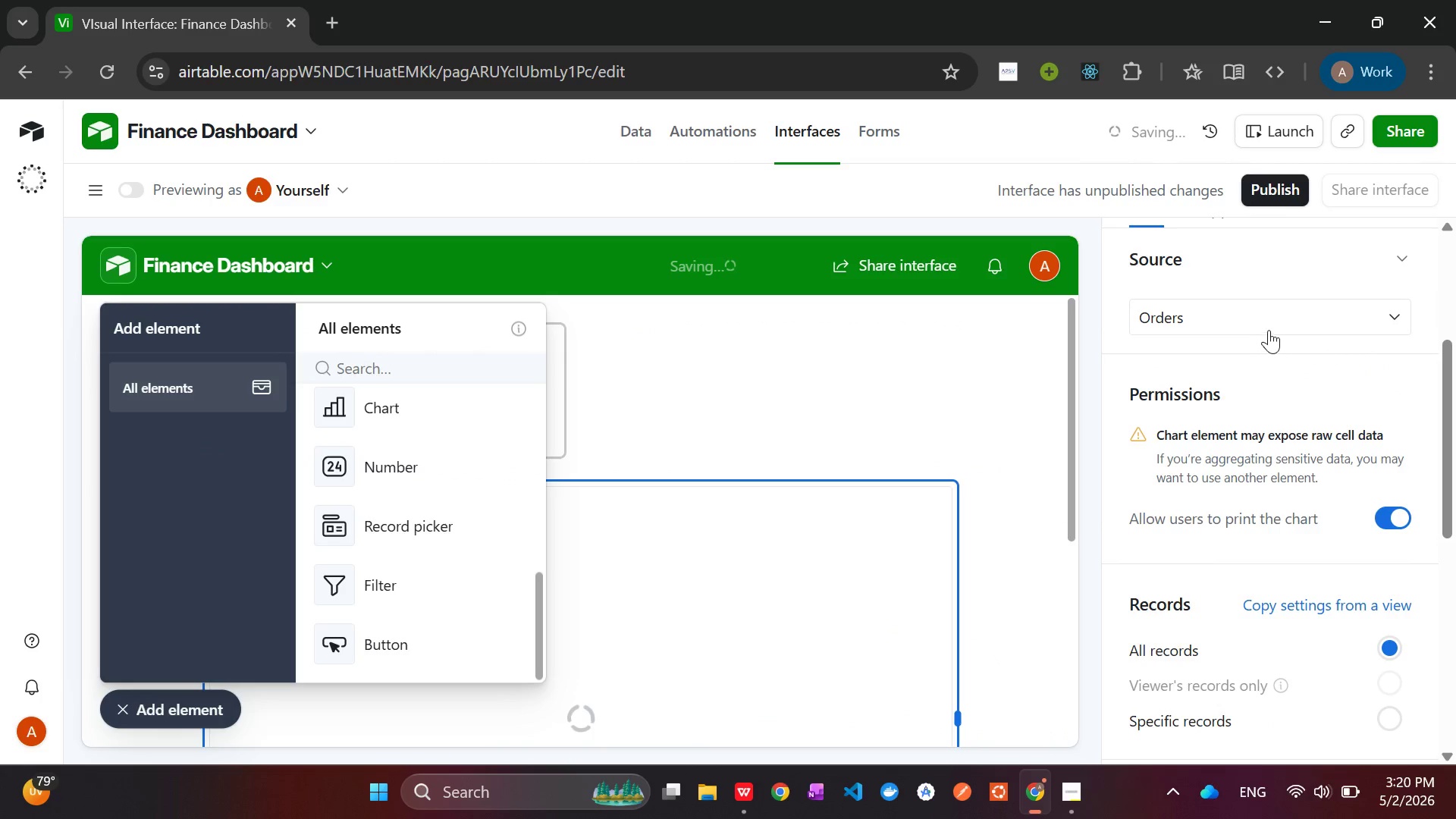 
left_click([1247, 326])
 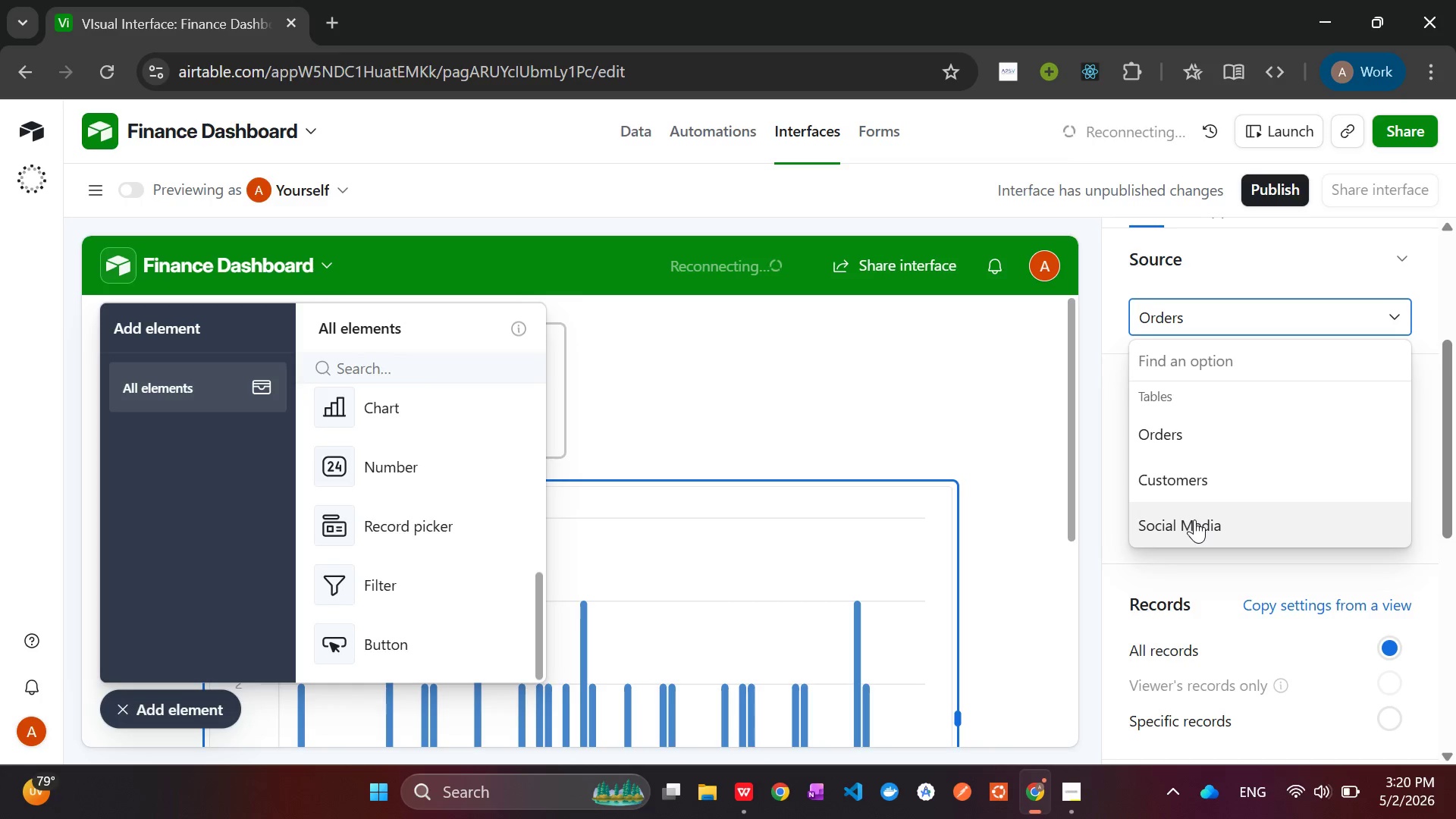 
wait(8.36)
 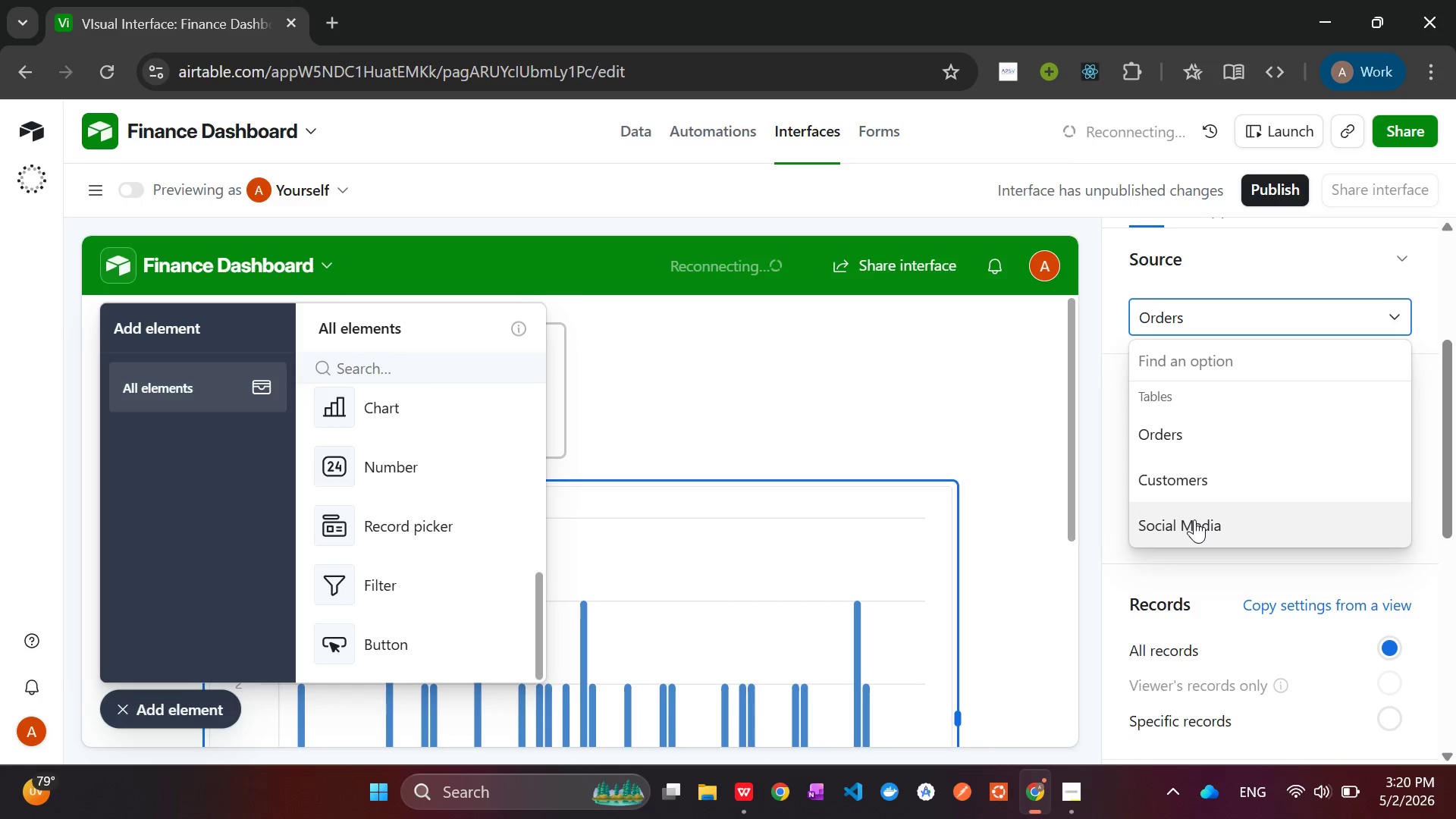 
left_click([1194, 519])
 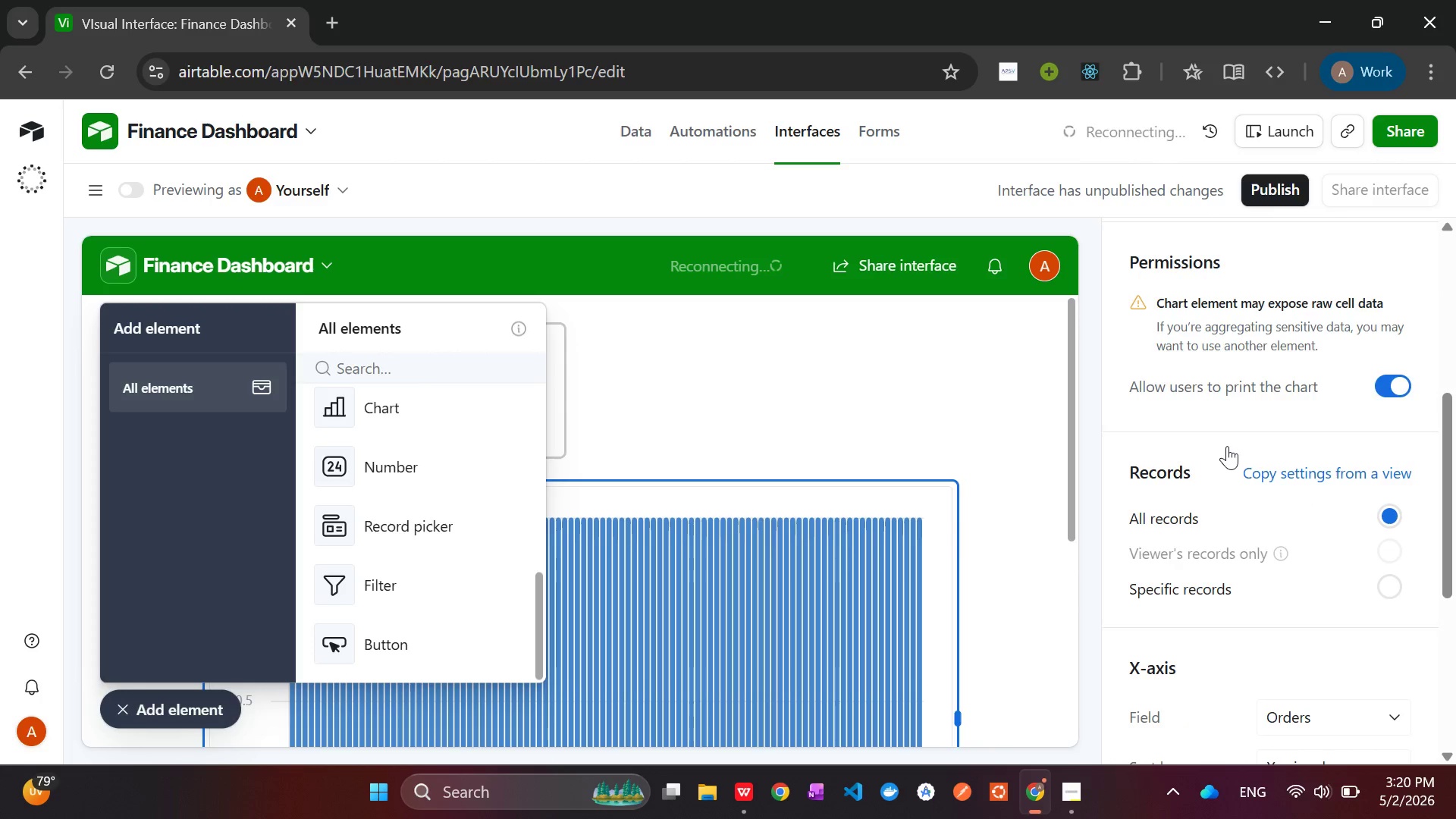 
wait(7.05)
 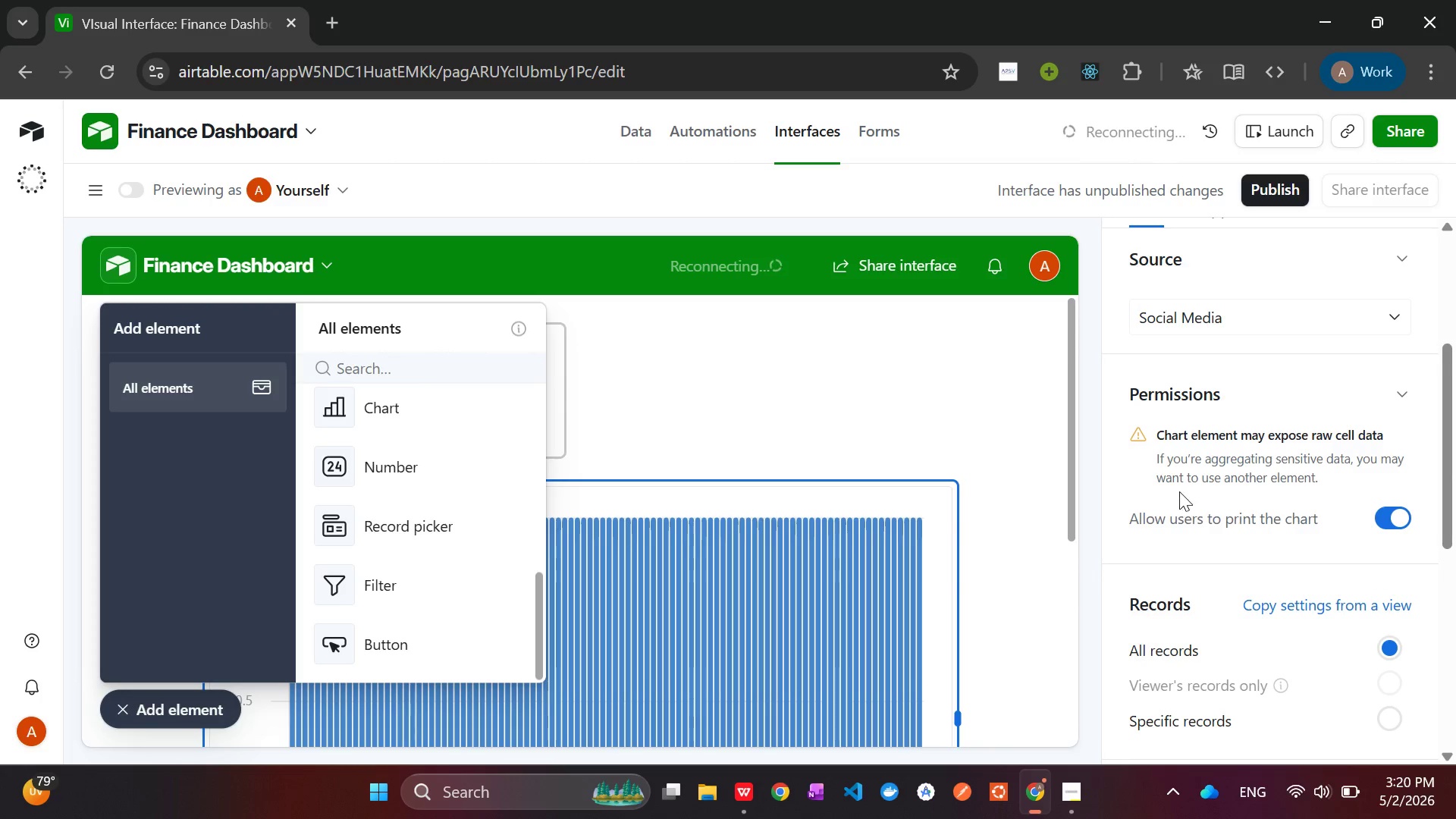 
left_click([1348, 539])
 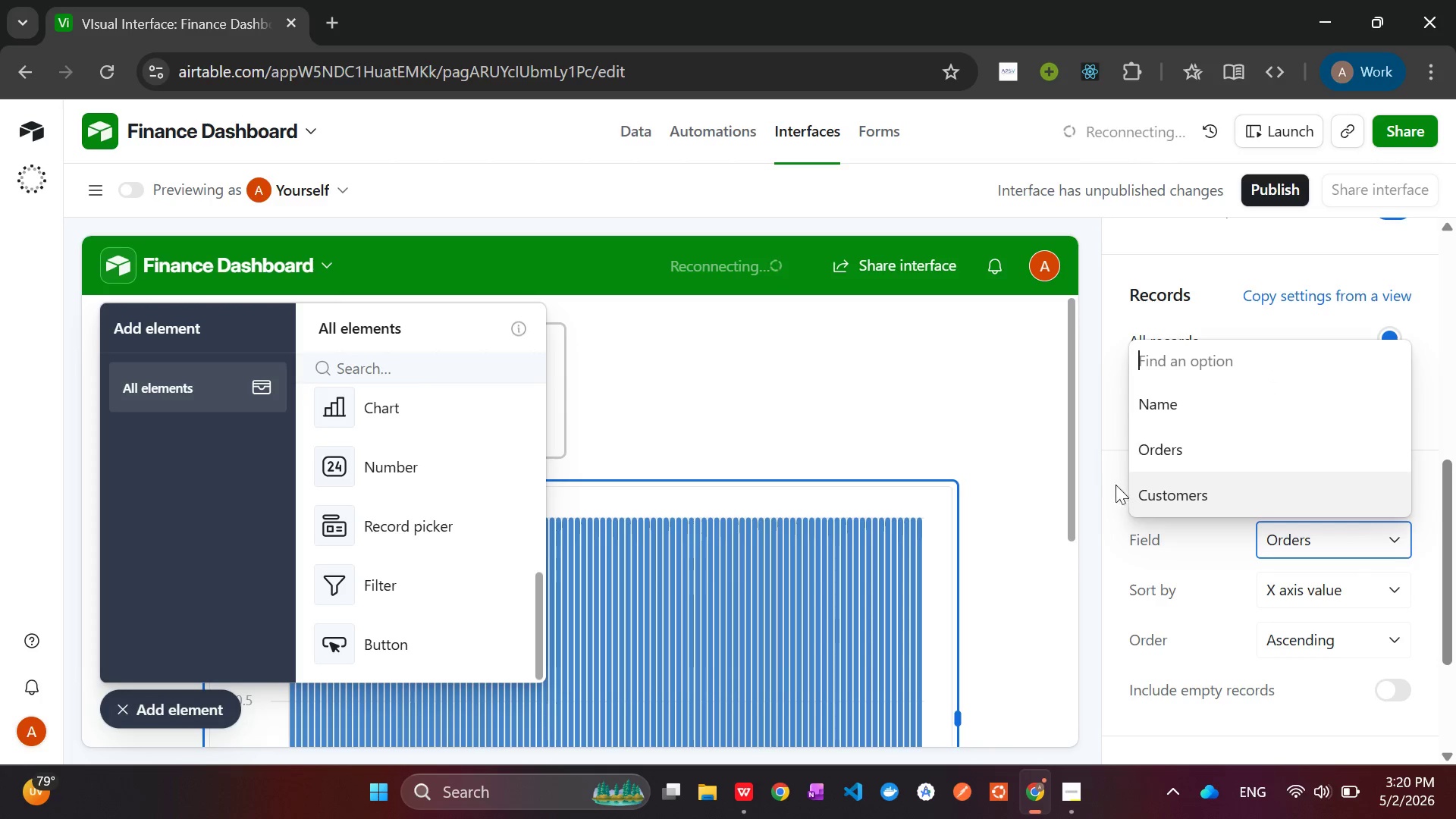 
left_click([1097, 464])
 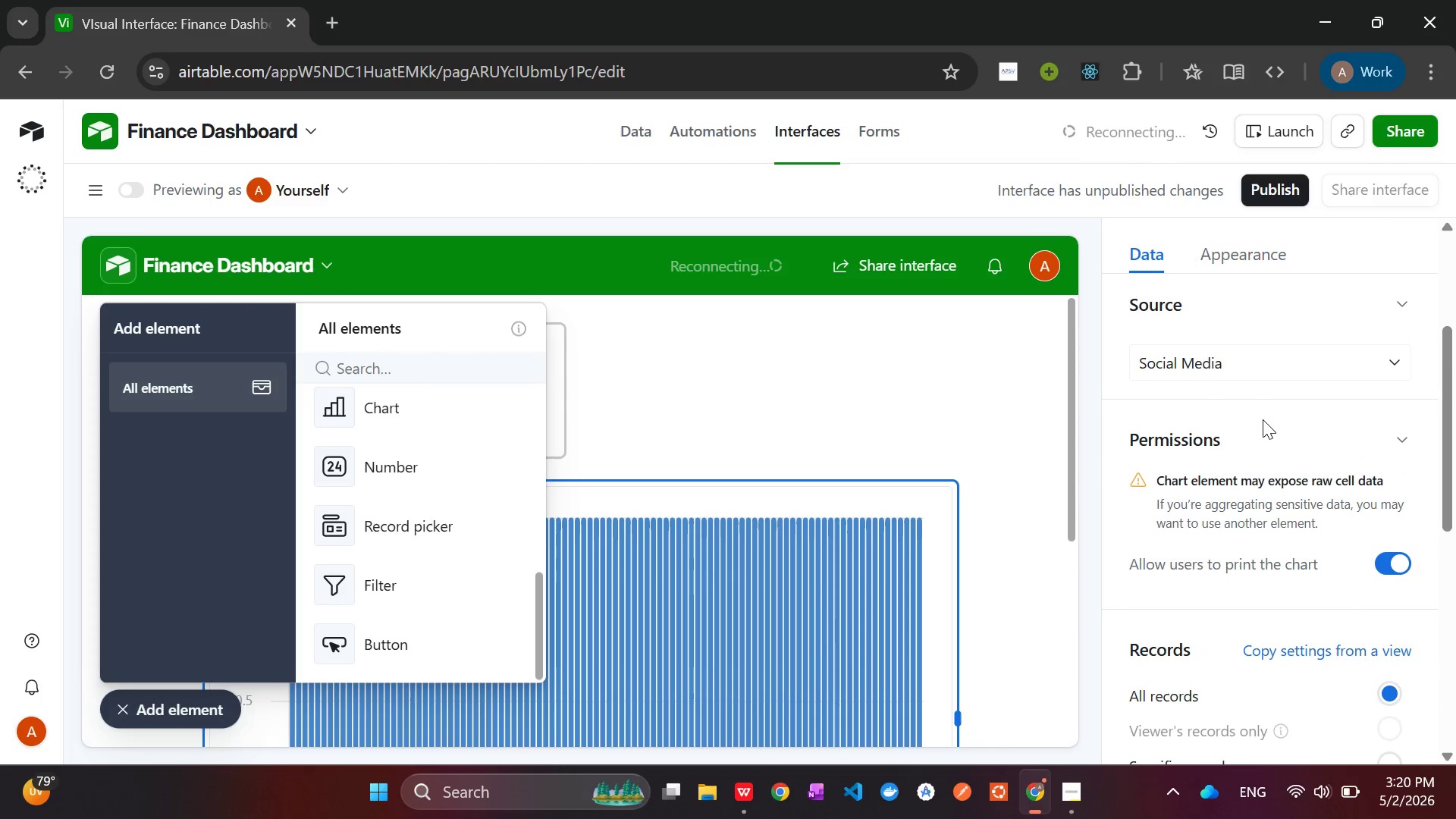 
wait(8.86)
 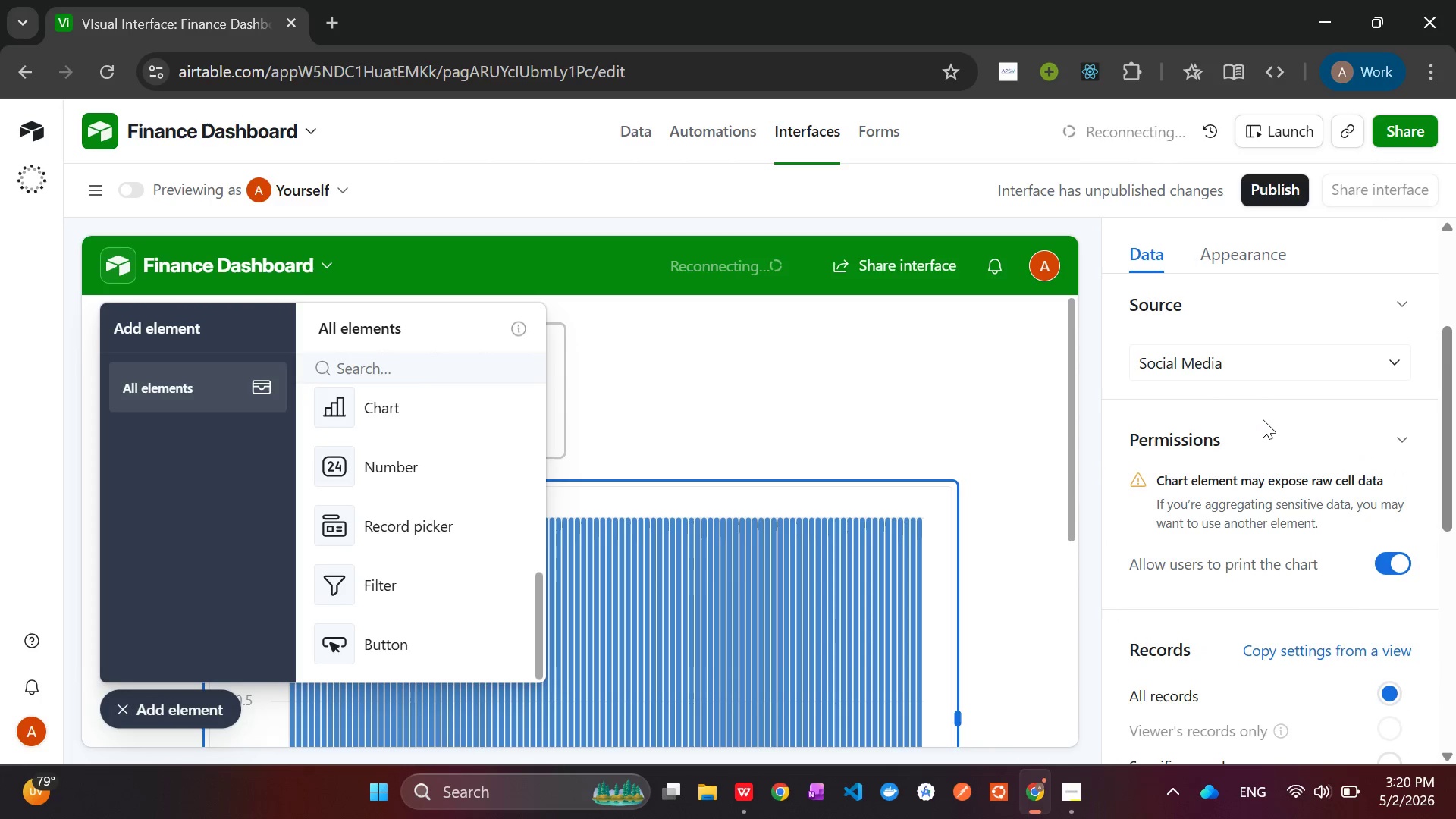 
left_click([1231, 355])
 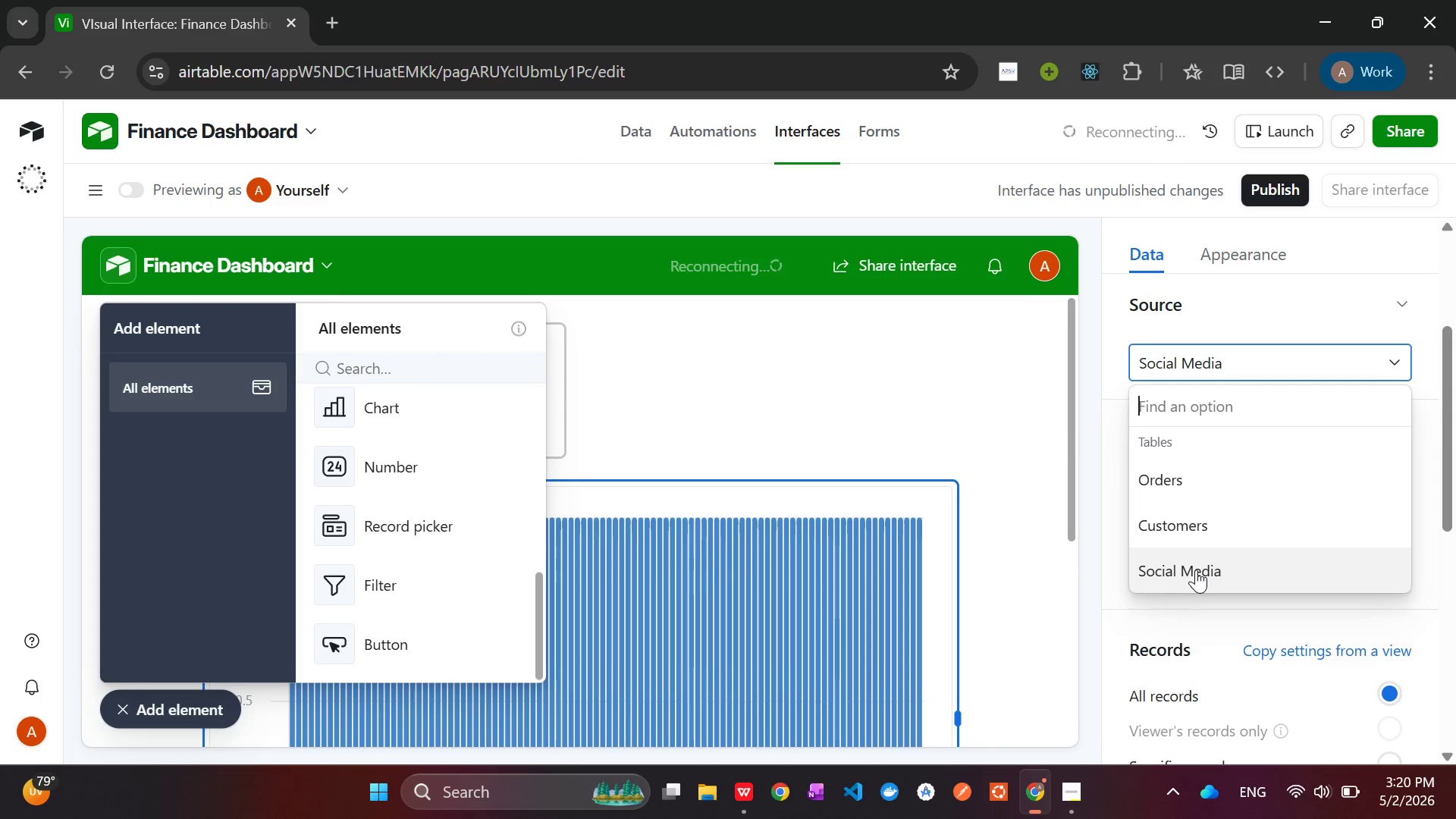 
wait(14.94)
 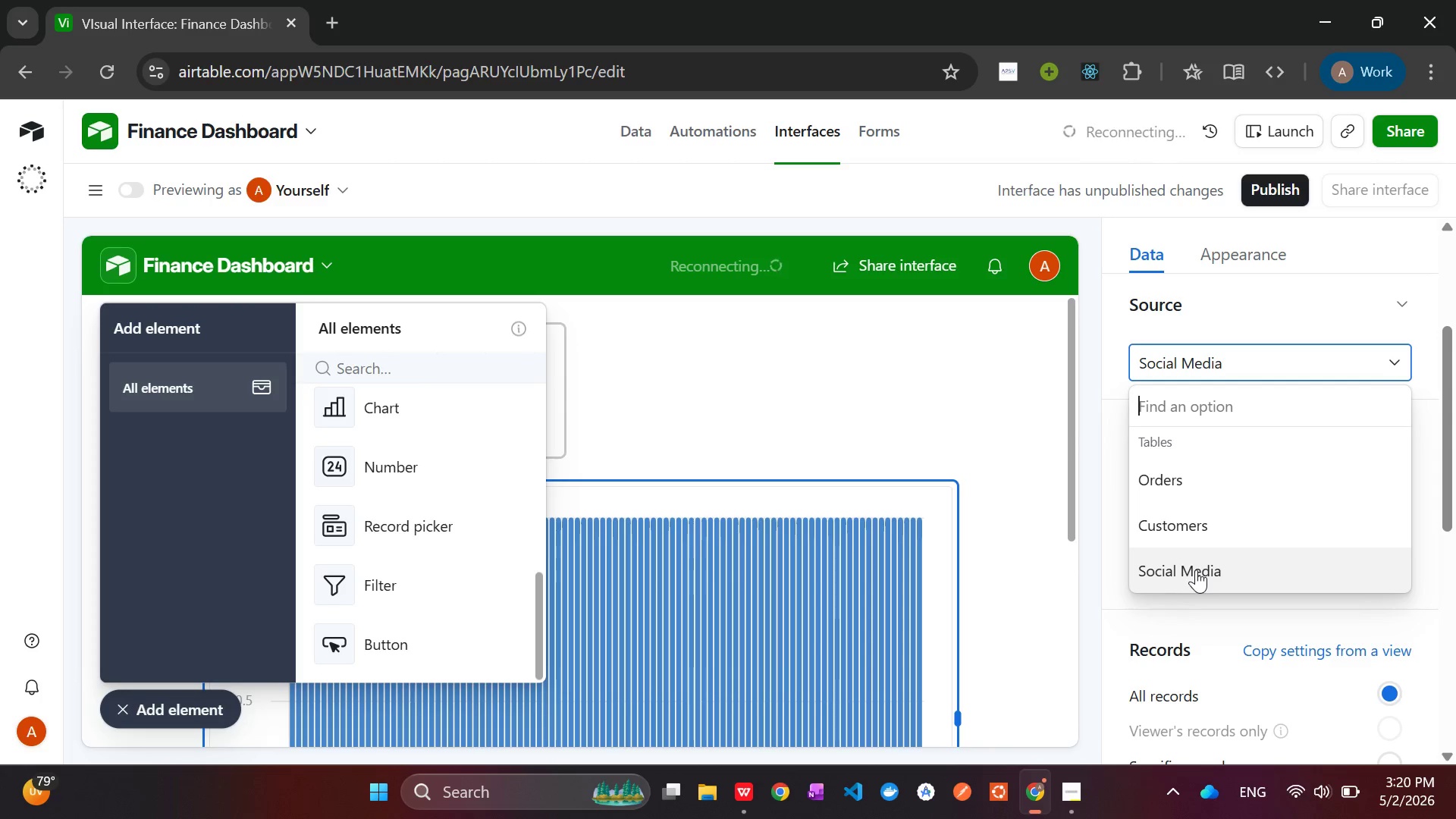 
left_click([1192, 521])
 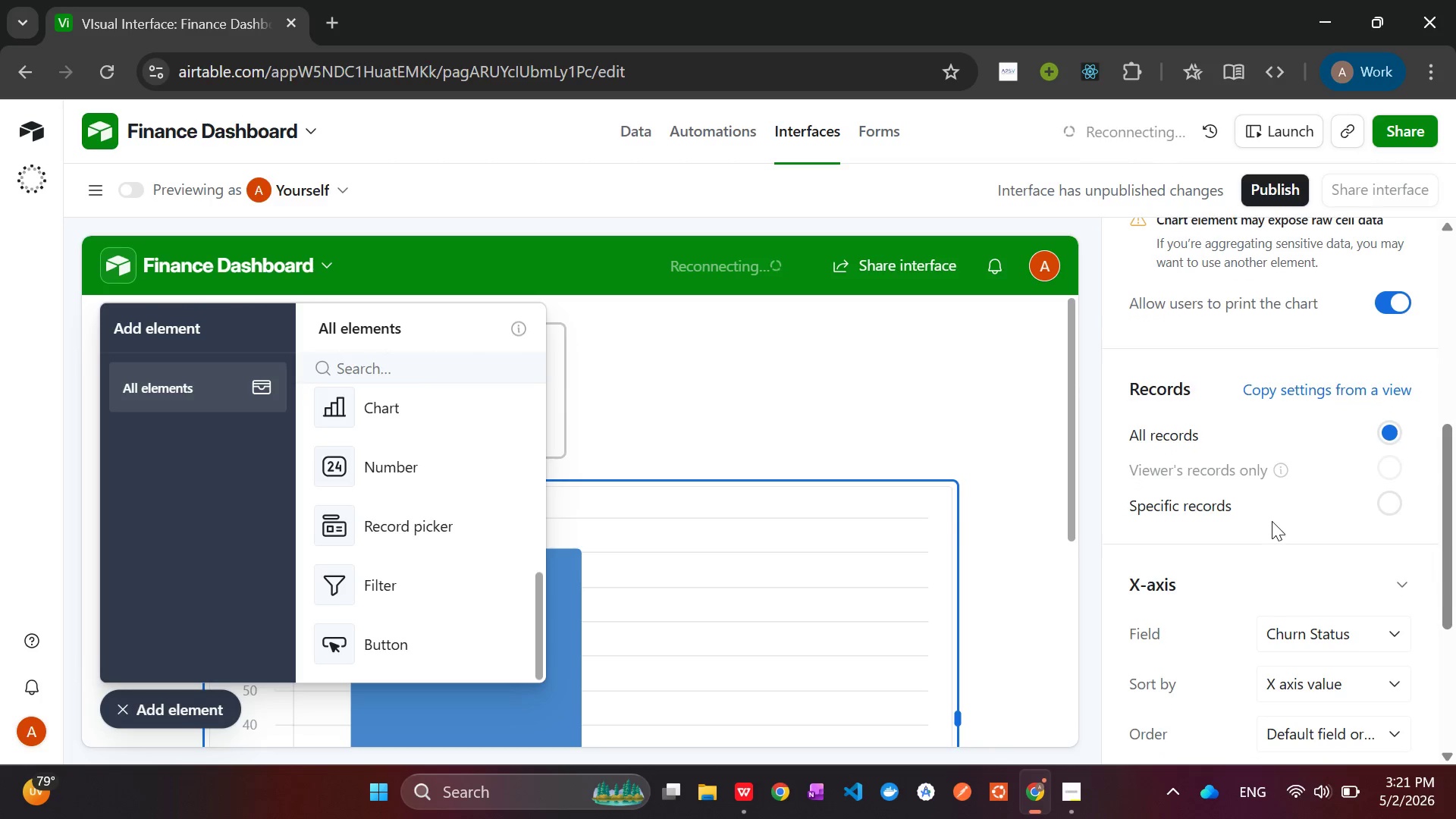 
wait(6.12)
 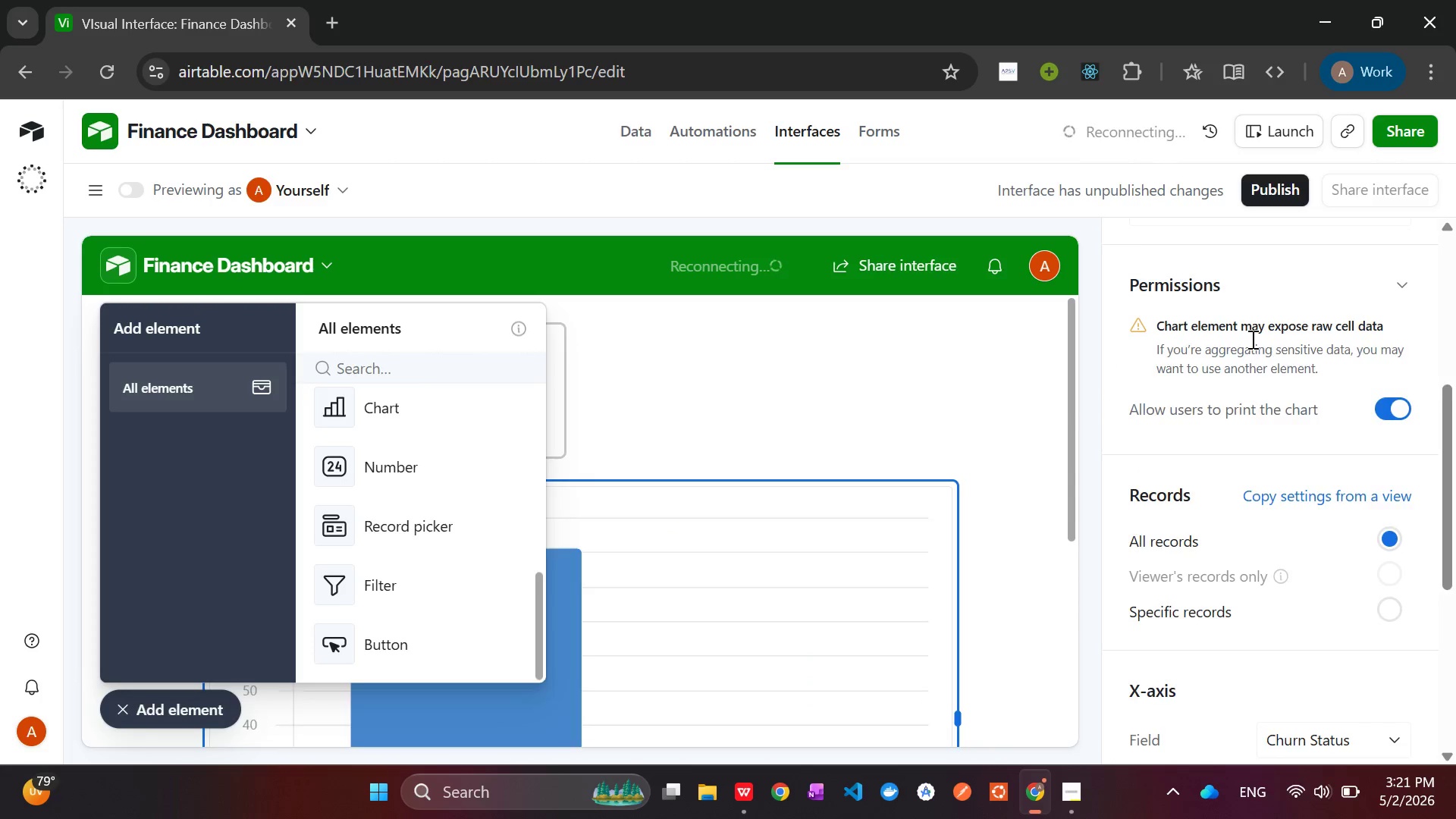 
left_click([1355, 560])
 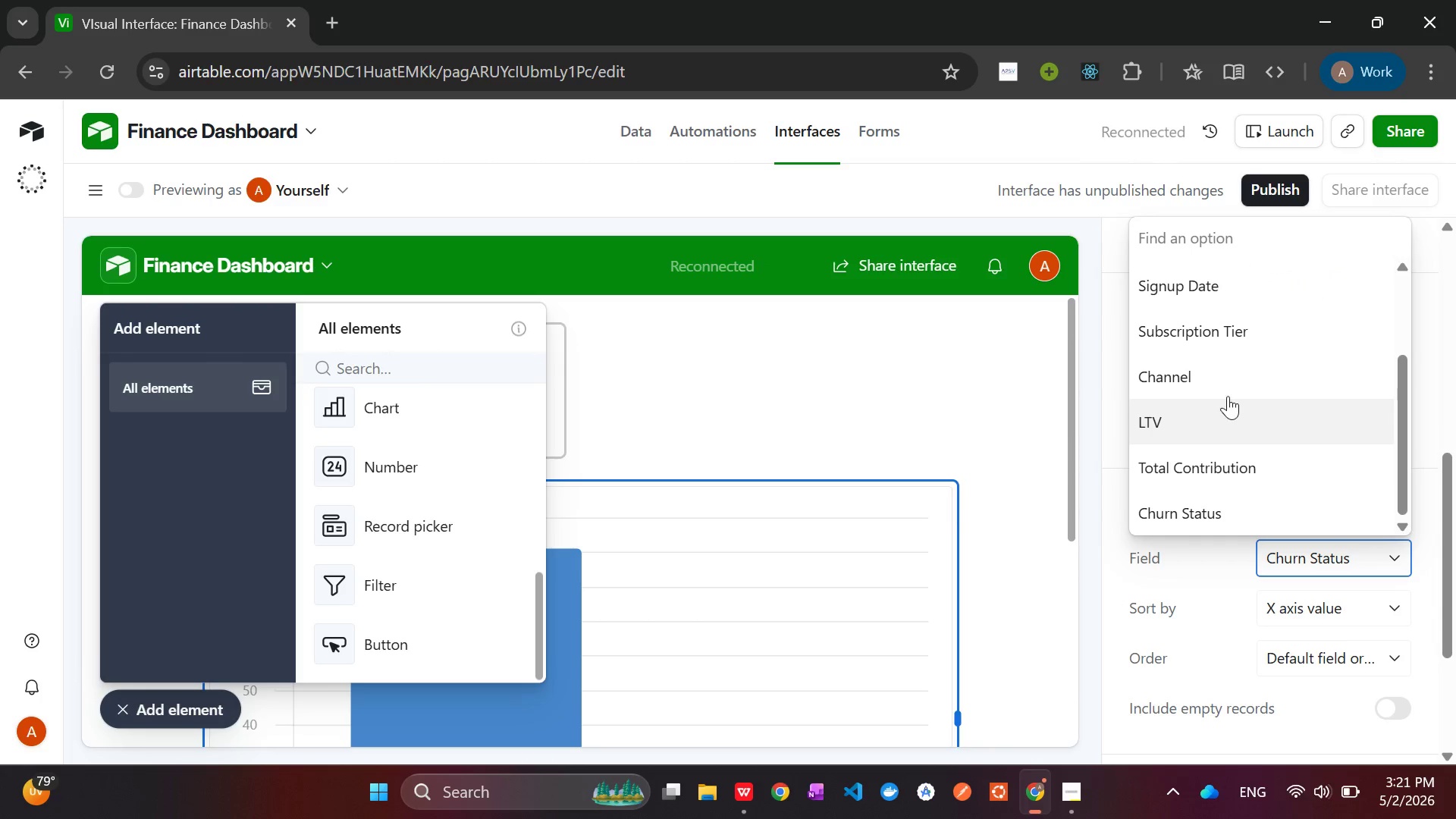 
left_click([1191, 375])
 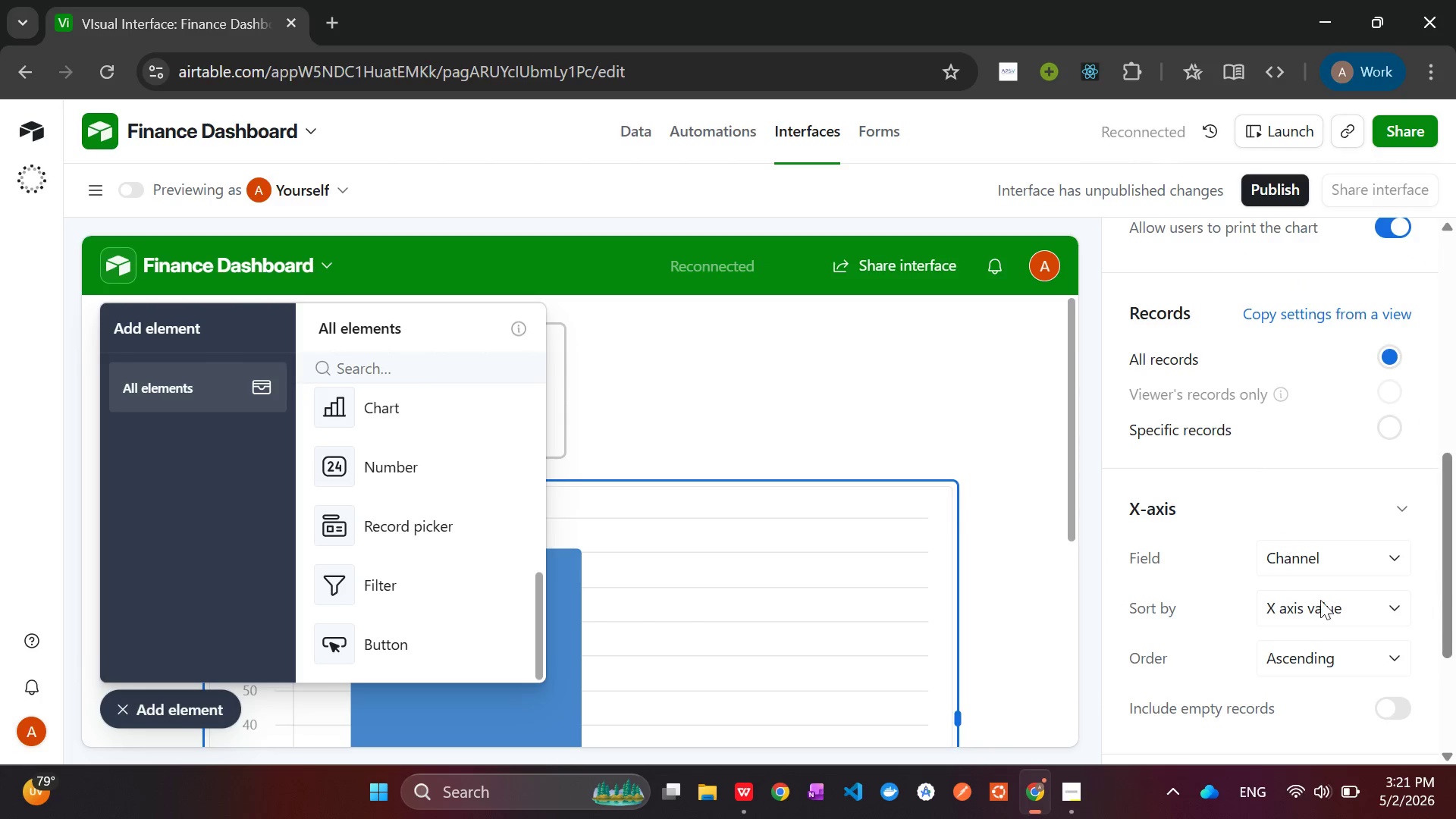 
mouse_move([1354, 619])
 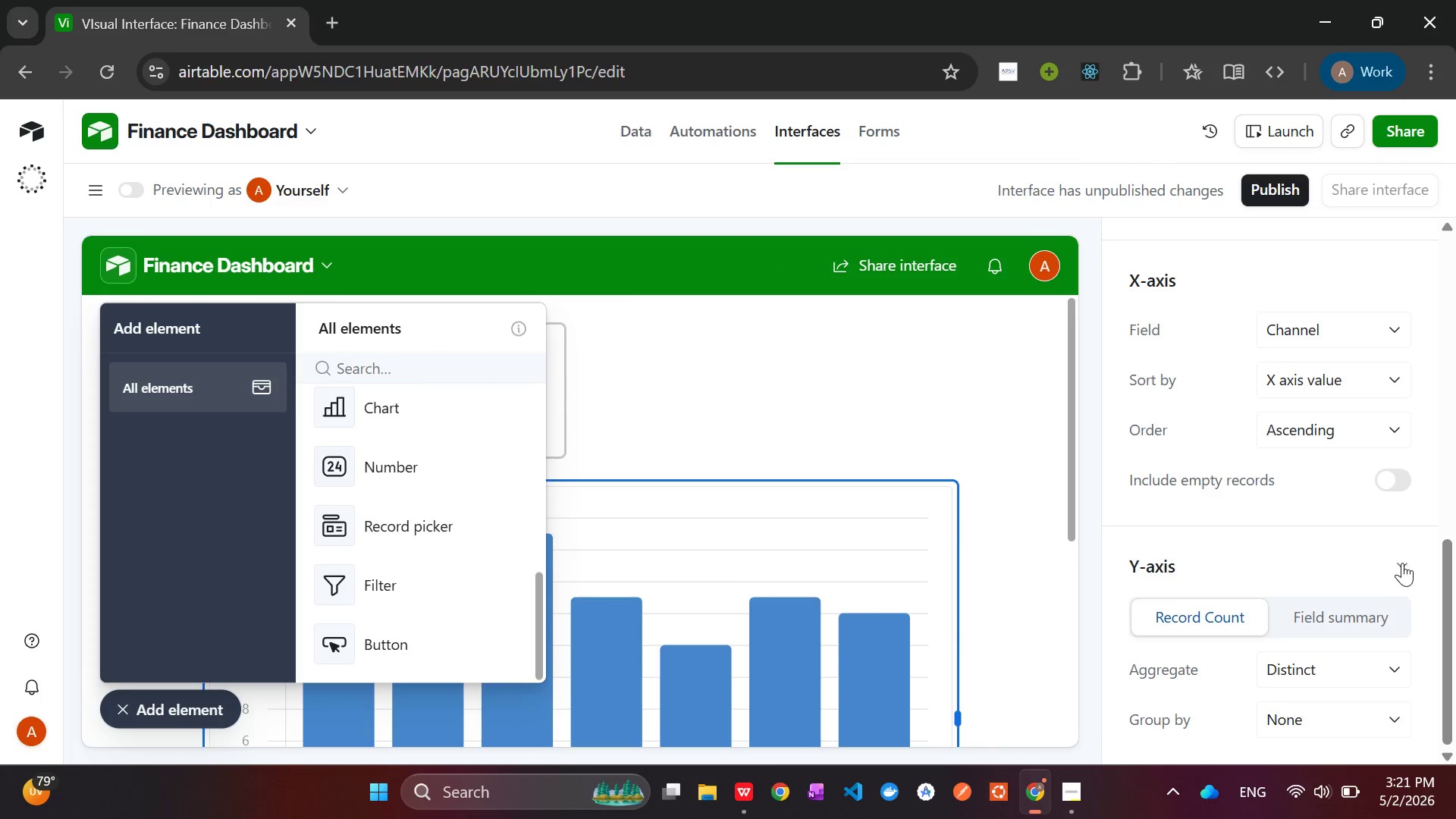 
left_click([1317, 617])
 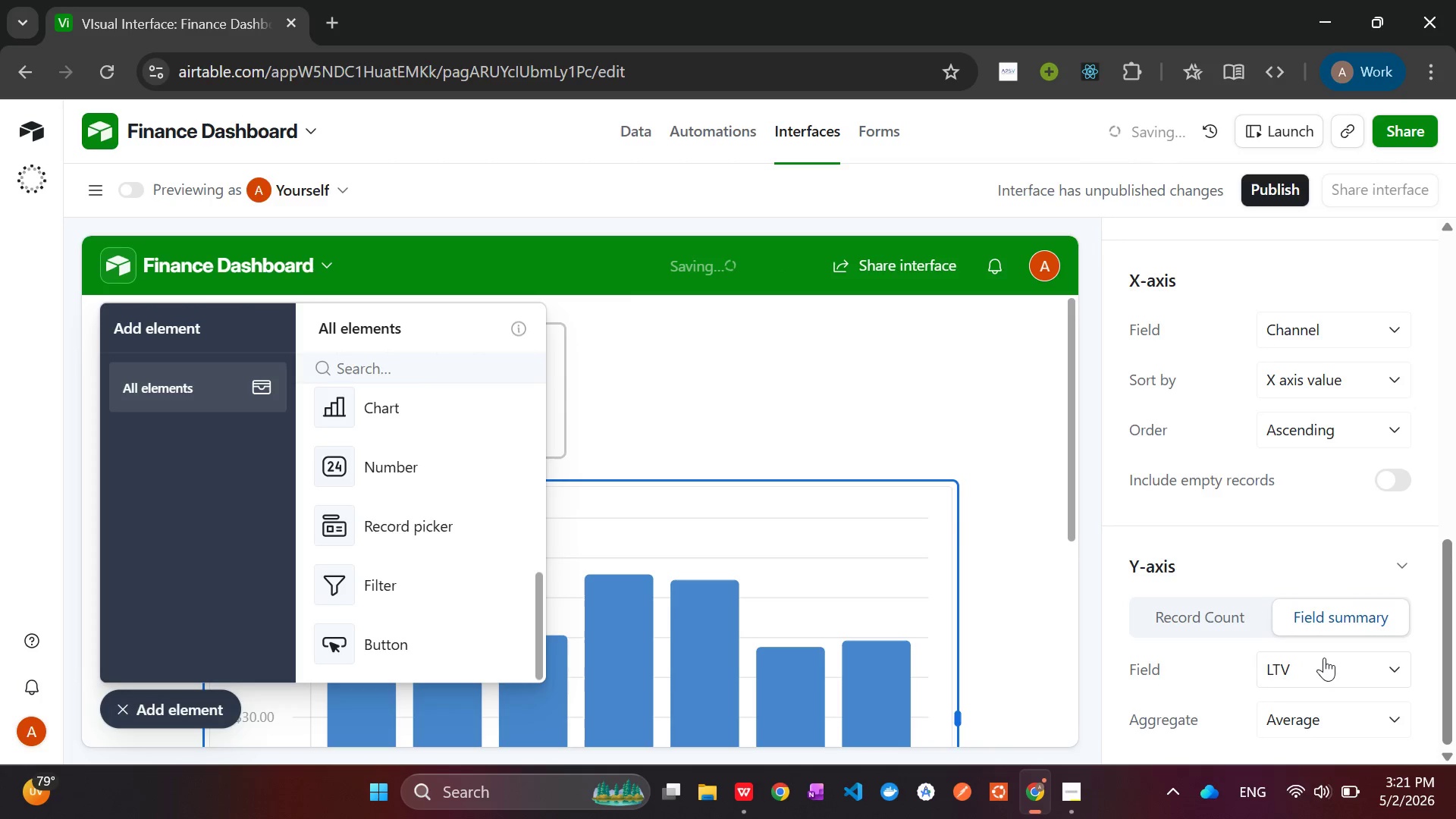 
left_click([1339, 657])
 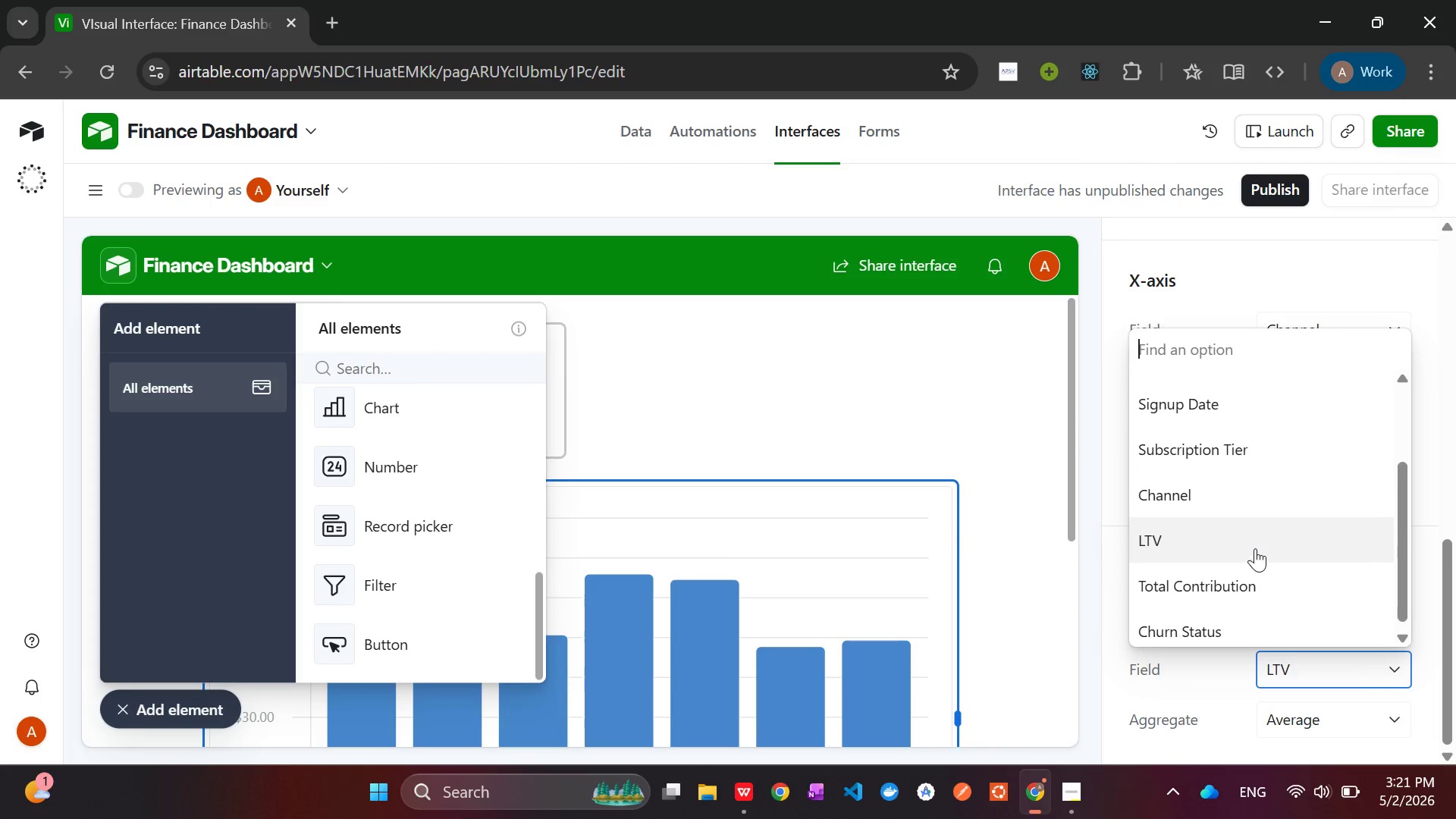 
wait(21.3)
 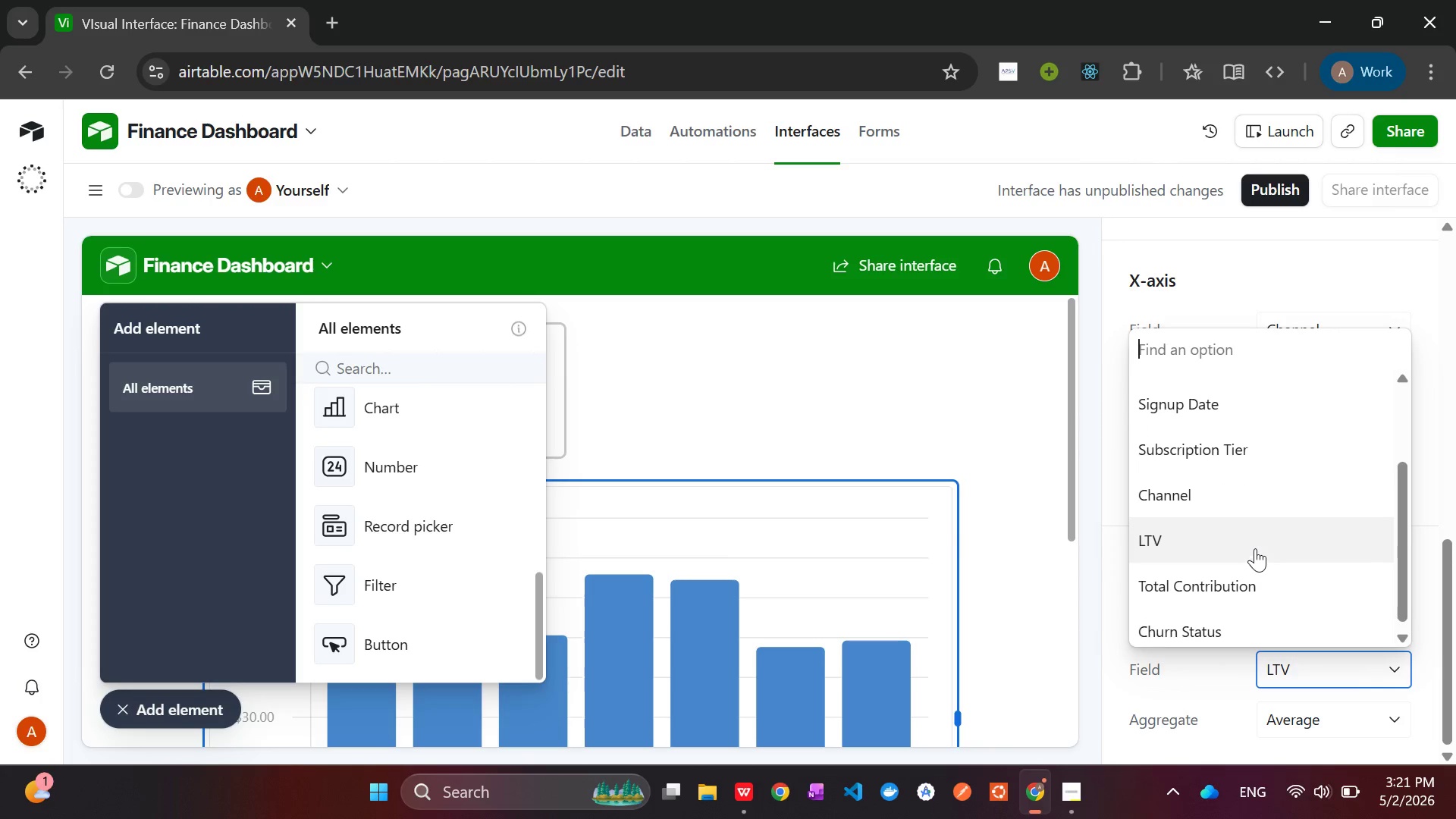 
left_click([1333, 713])
 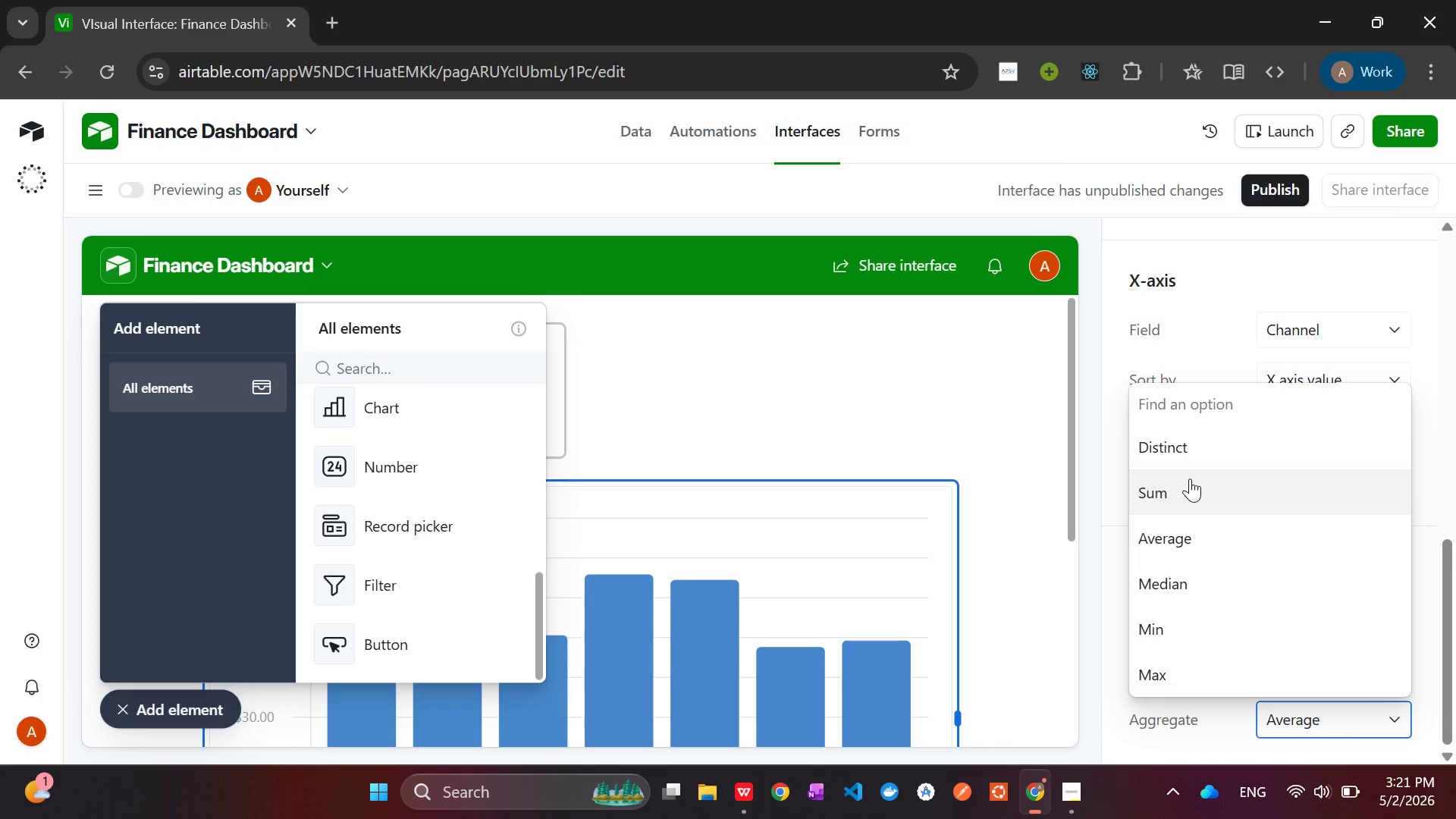 
left_click([1189, 484])
 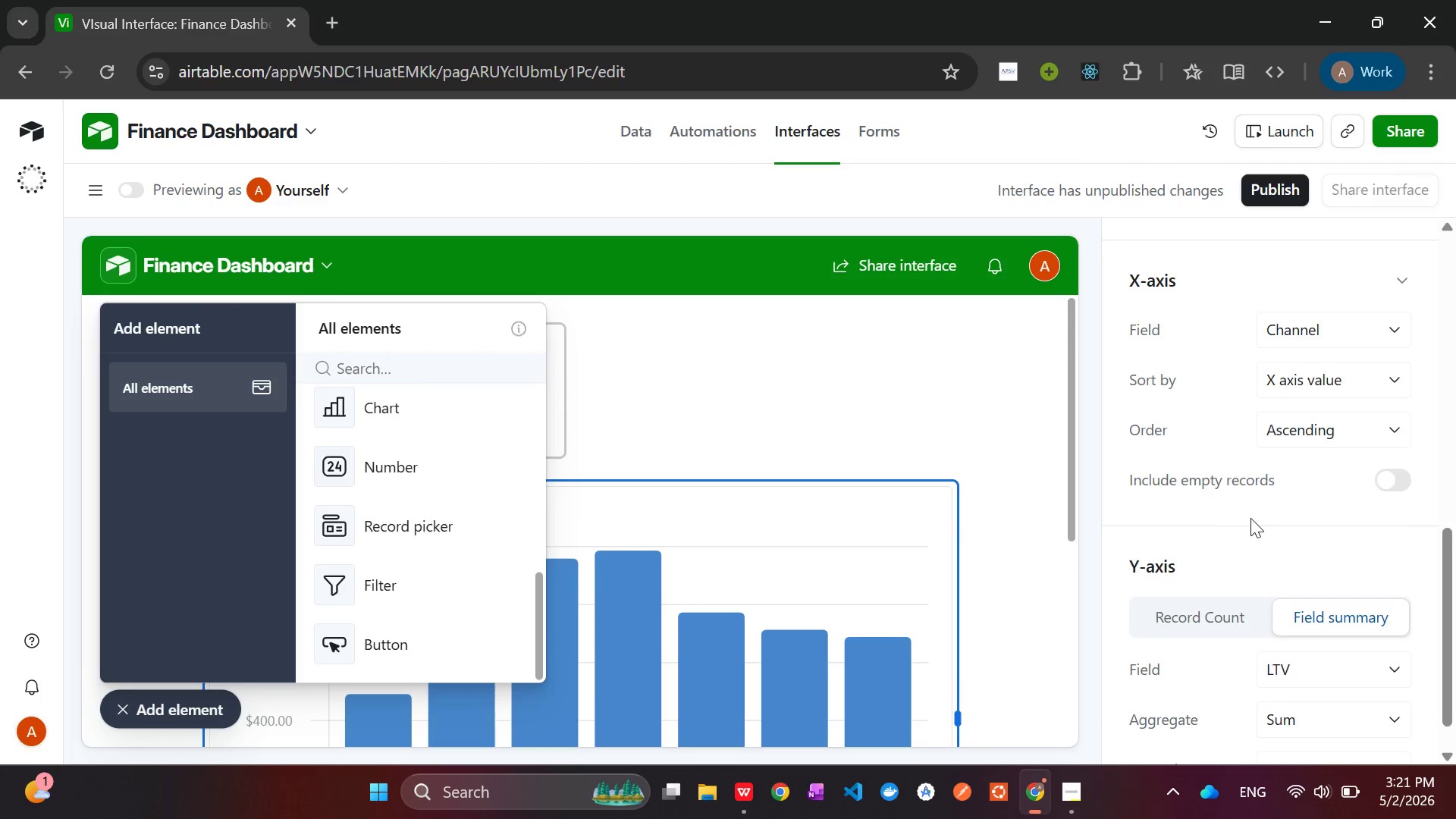 
mouse_move([1258, 601])
 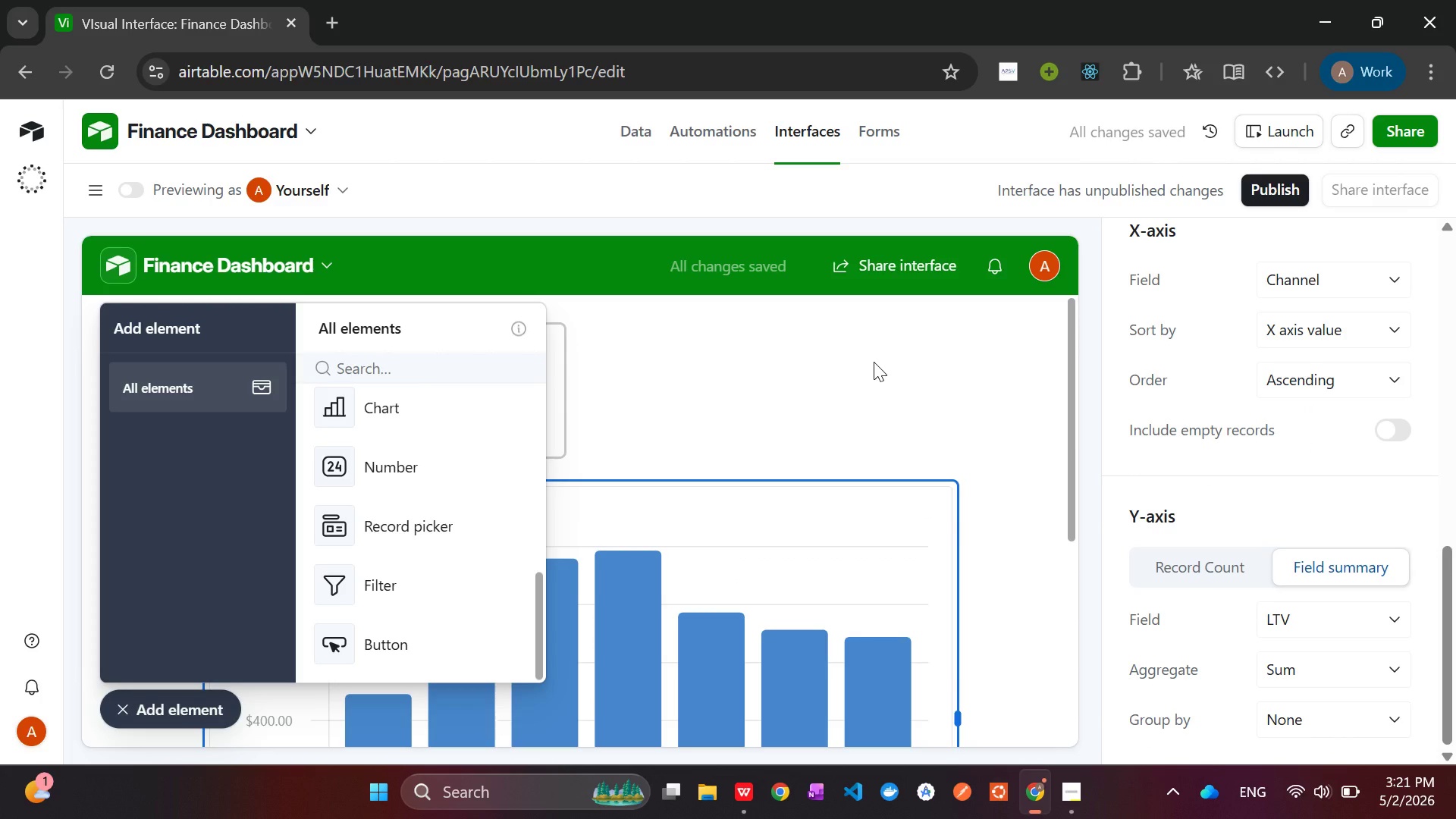 
wait(5.82)
 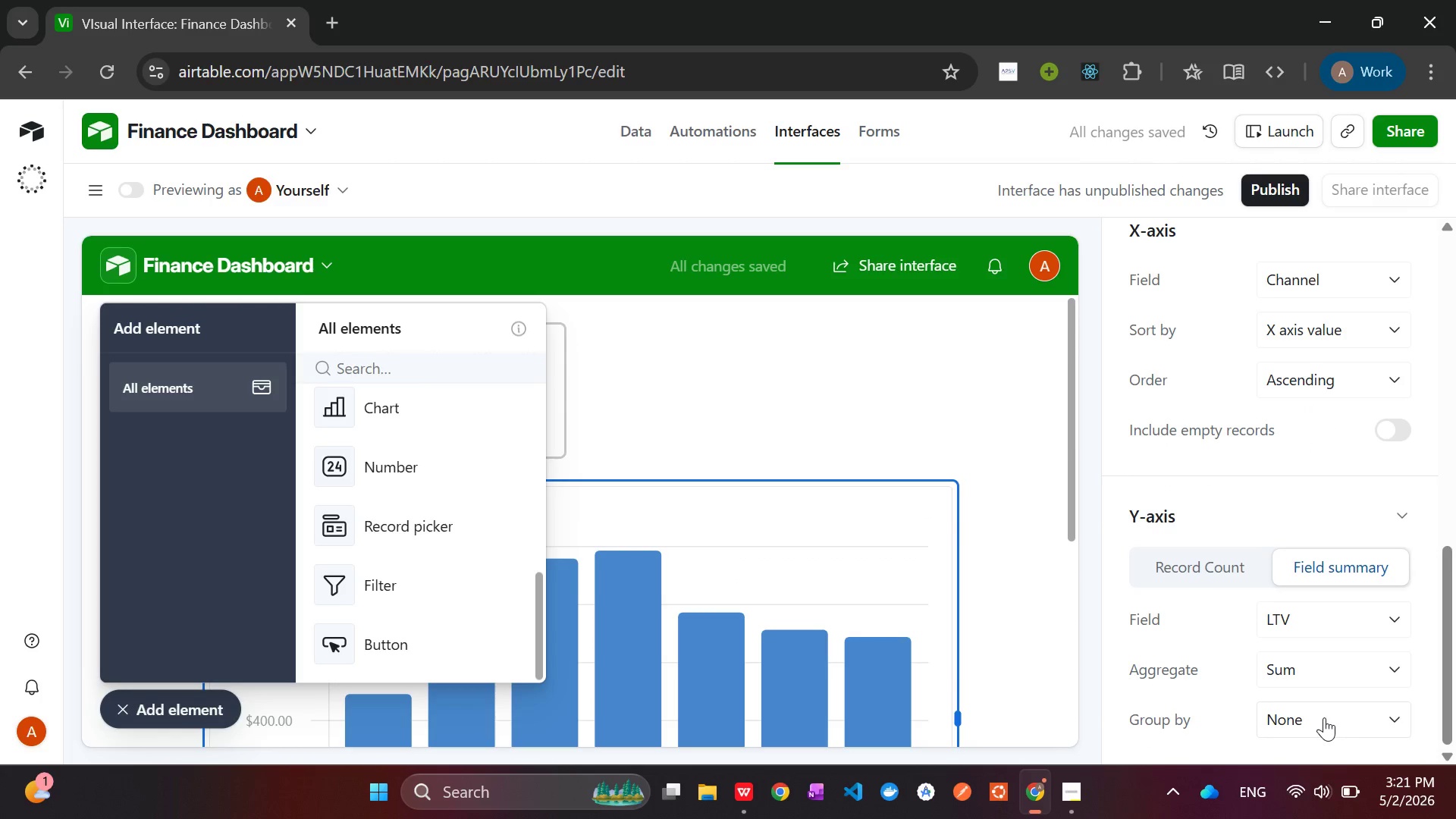 
left_click([152, 704])
 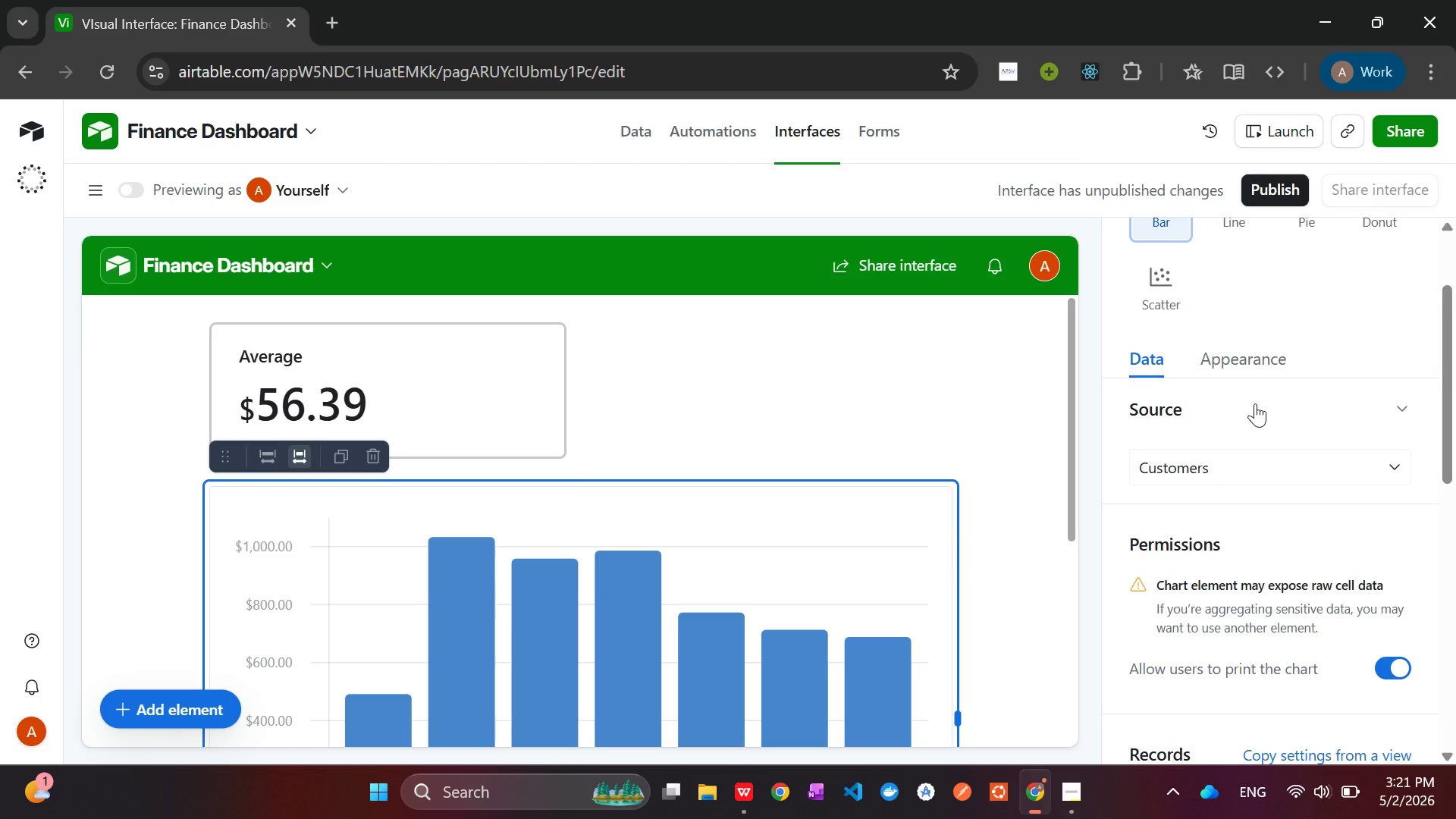 
wait(8.91)
 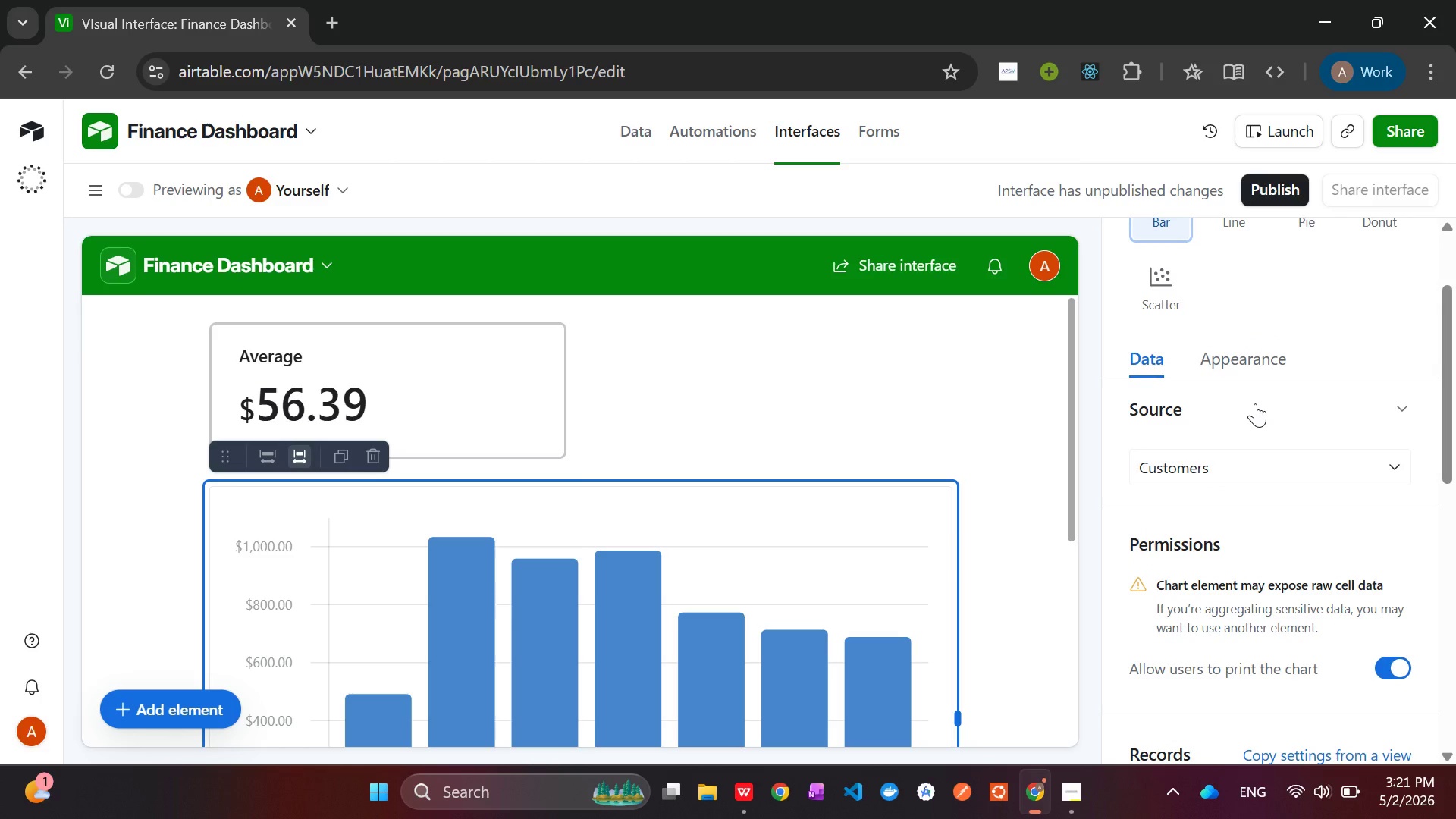 
left_click([1075, 799])